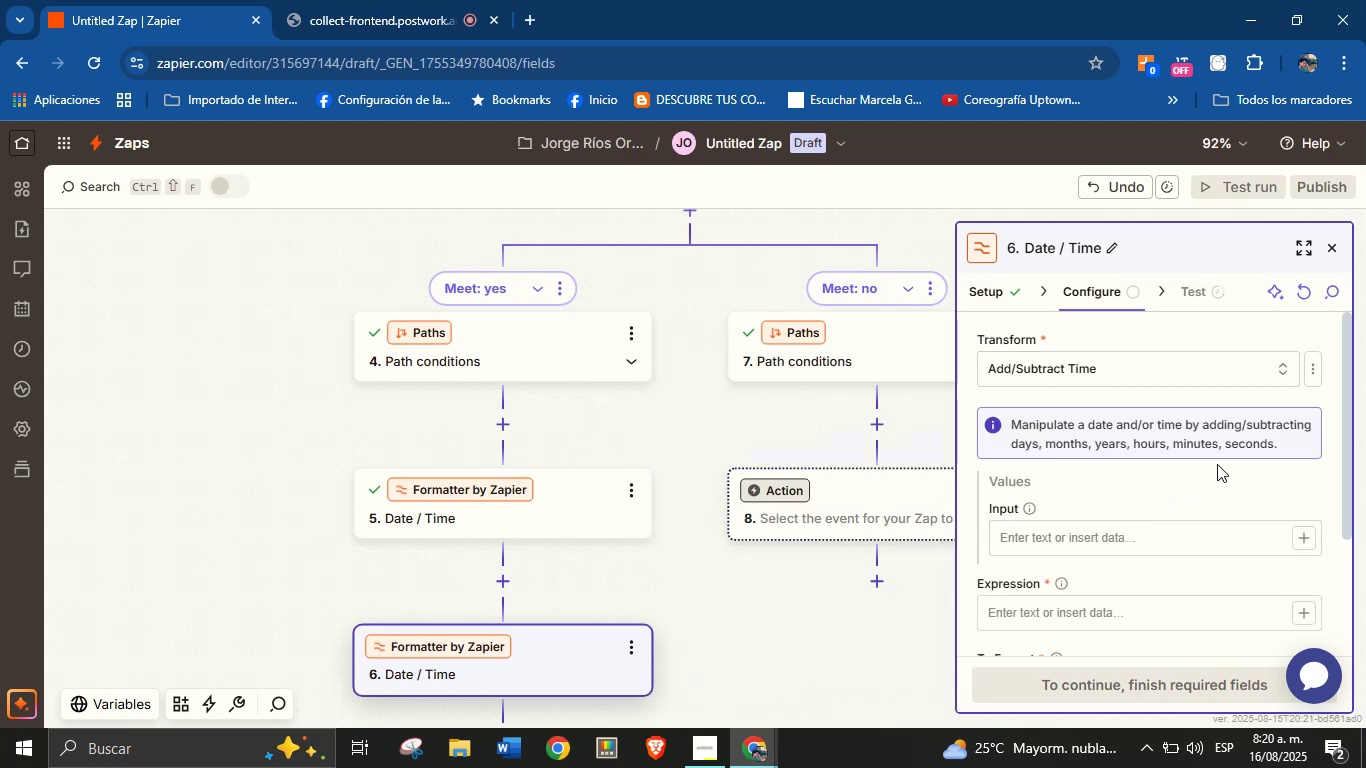 
scroll: coordinate [1218, 464], scroll_direction: down, amount: 1.0
 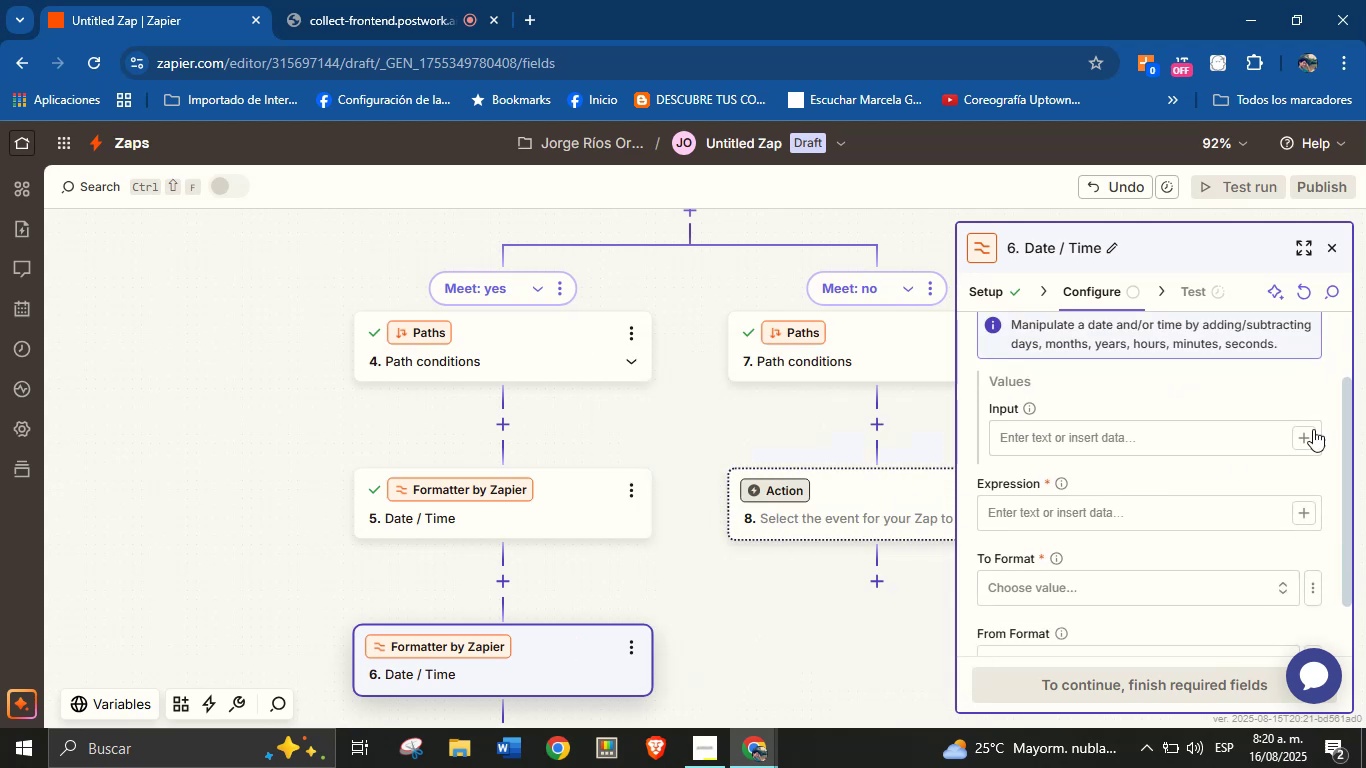 
left_click([1304, 433])
 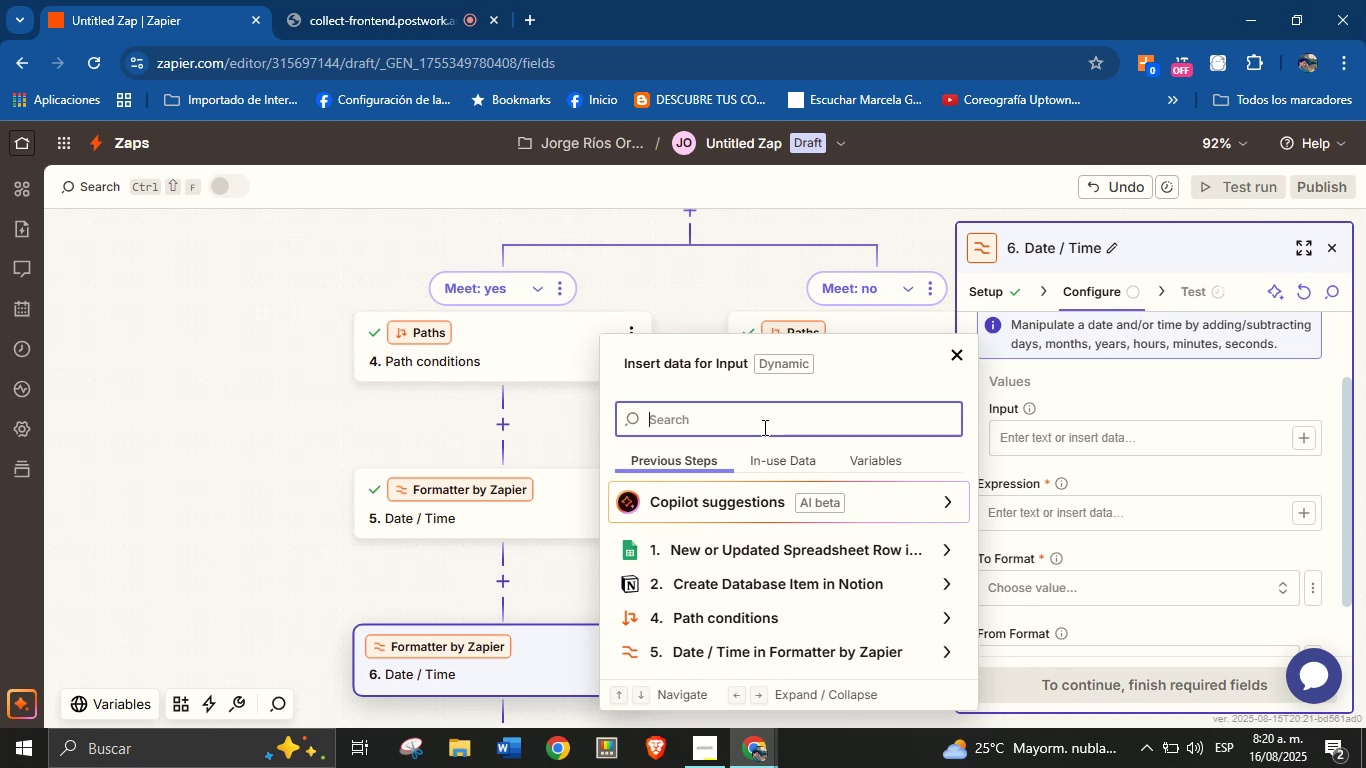 
wait(7.53)
 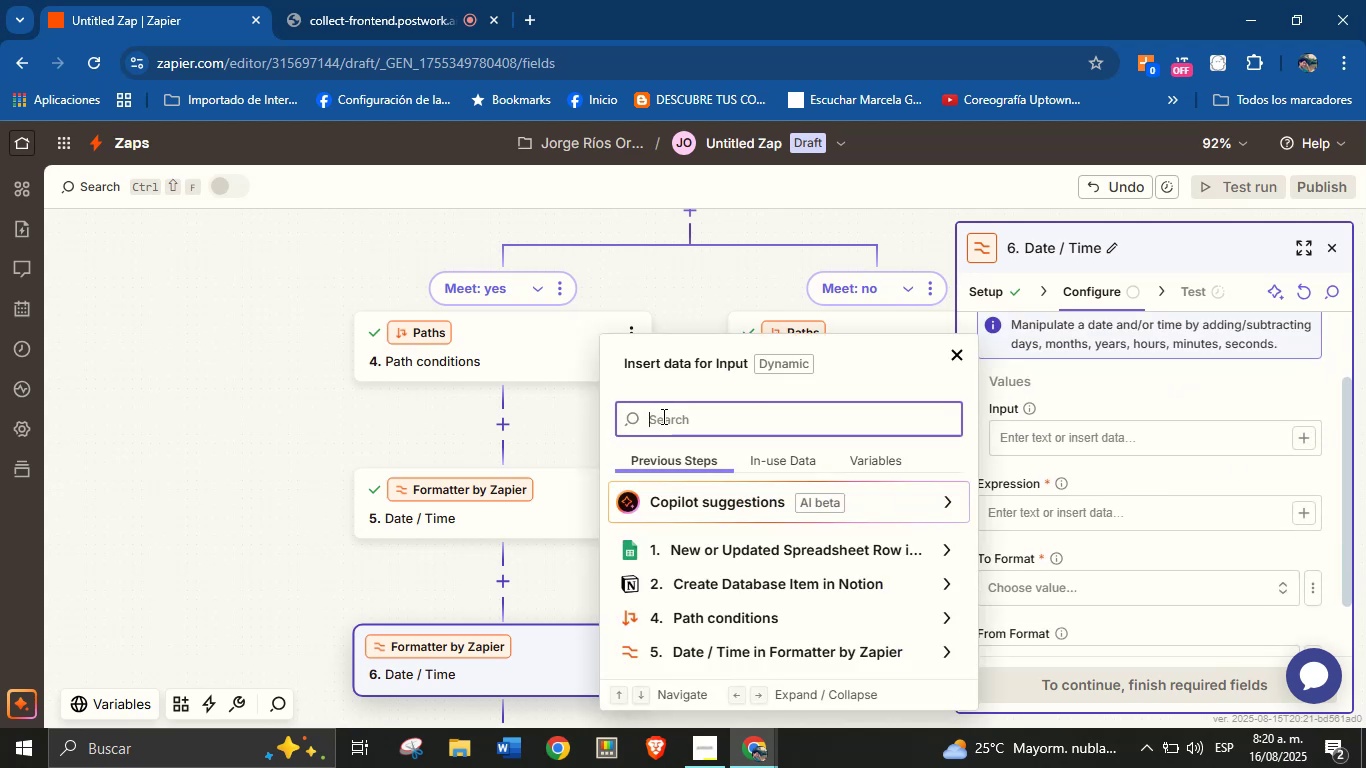 
type(meet)
 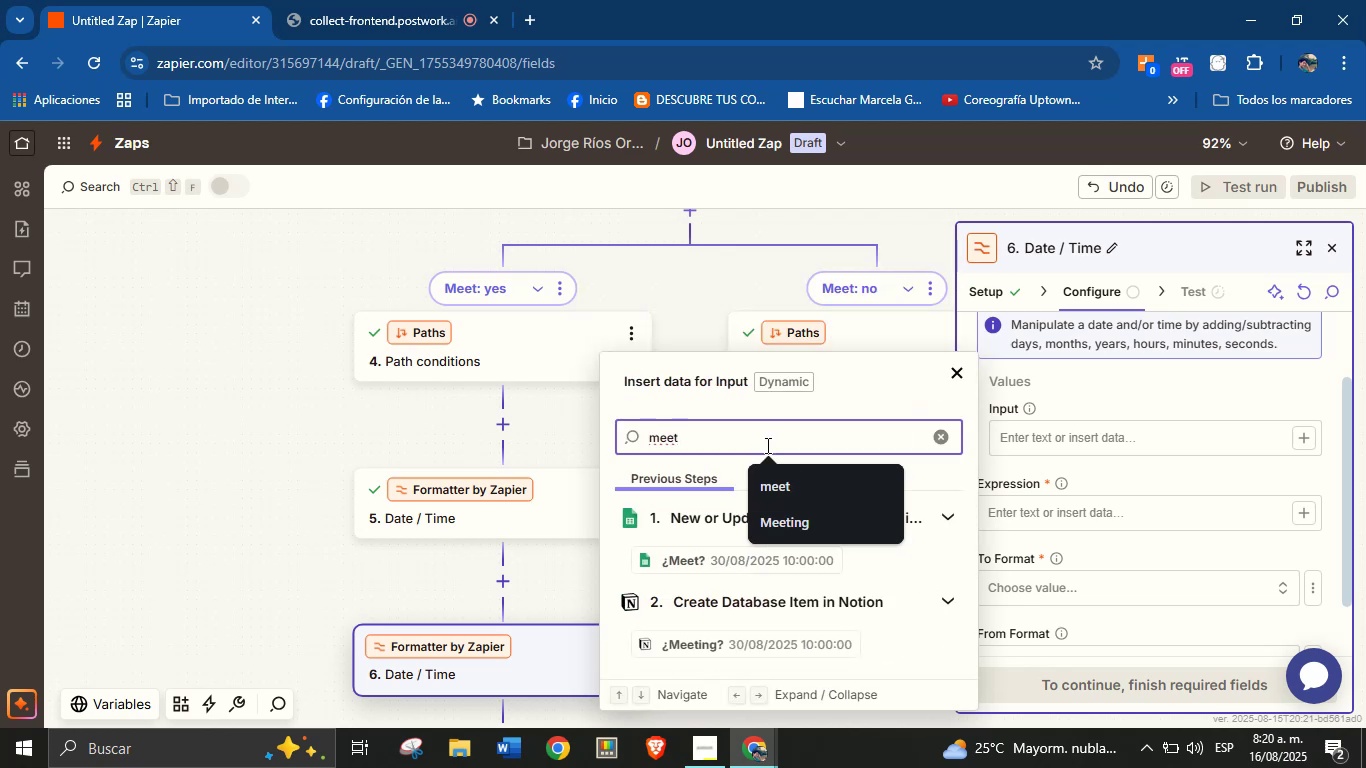 
left_click([748, 645])
 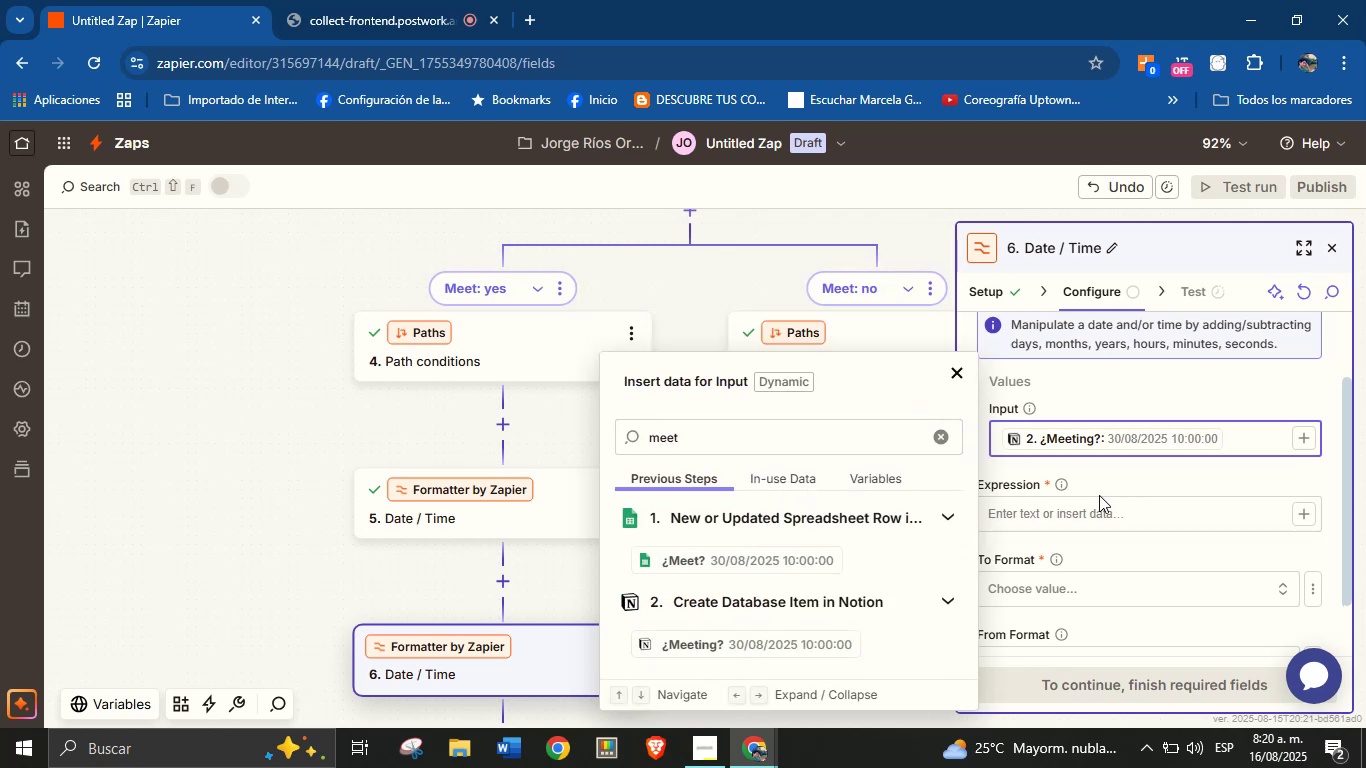 
left_click([1121, 478])
 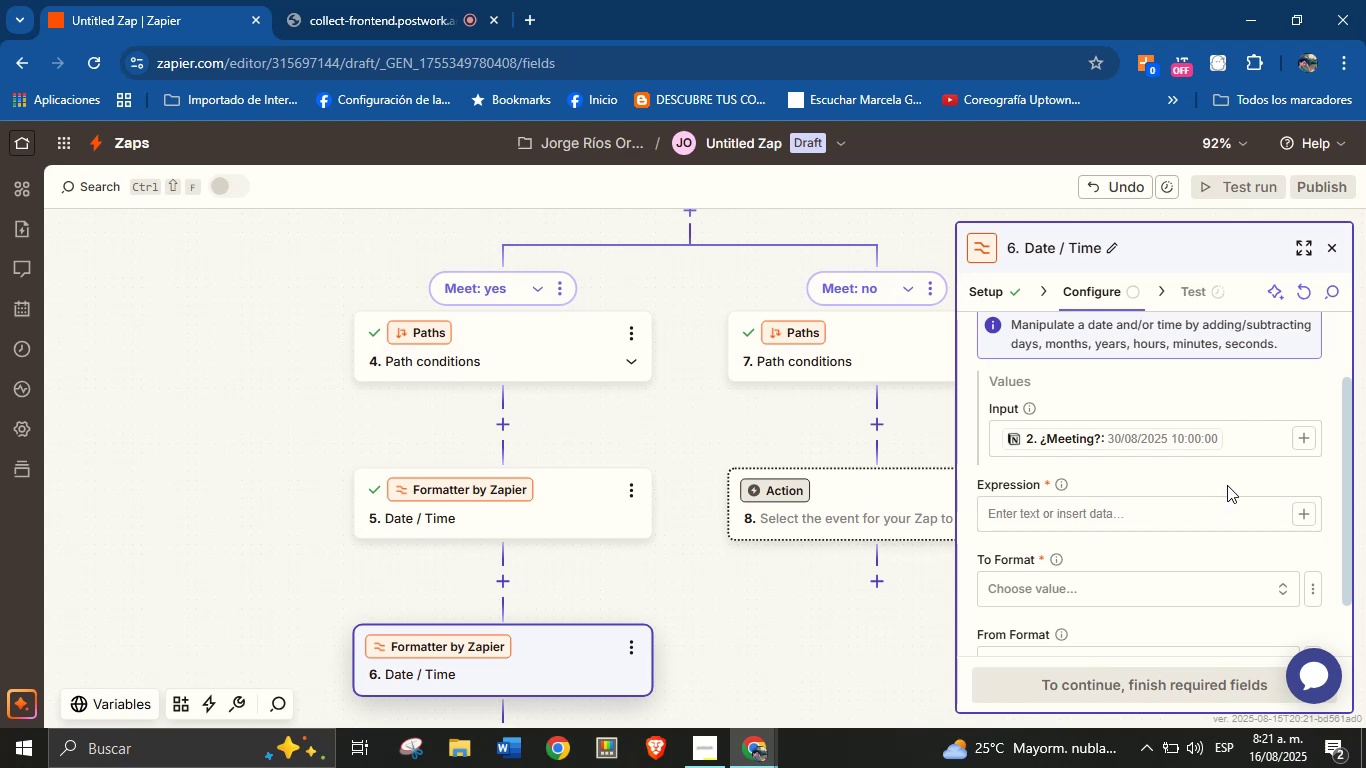 
wait(51.85)
 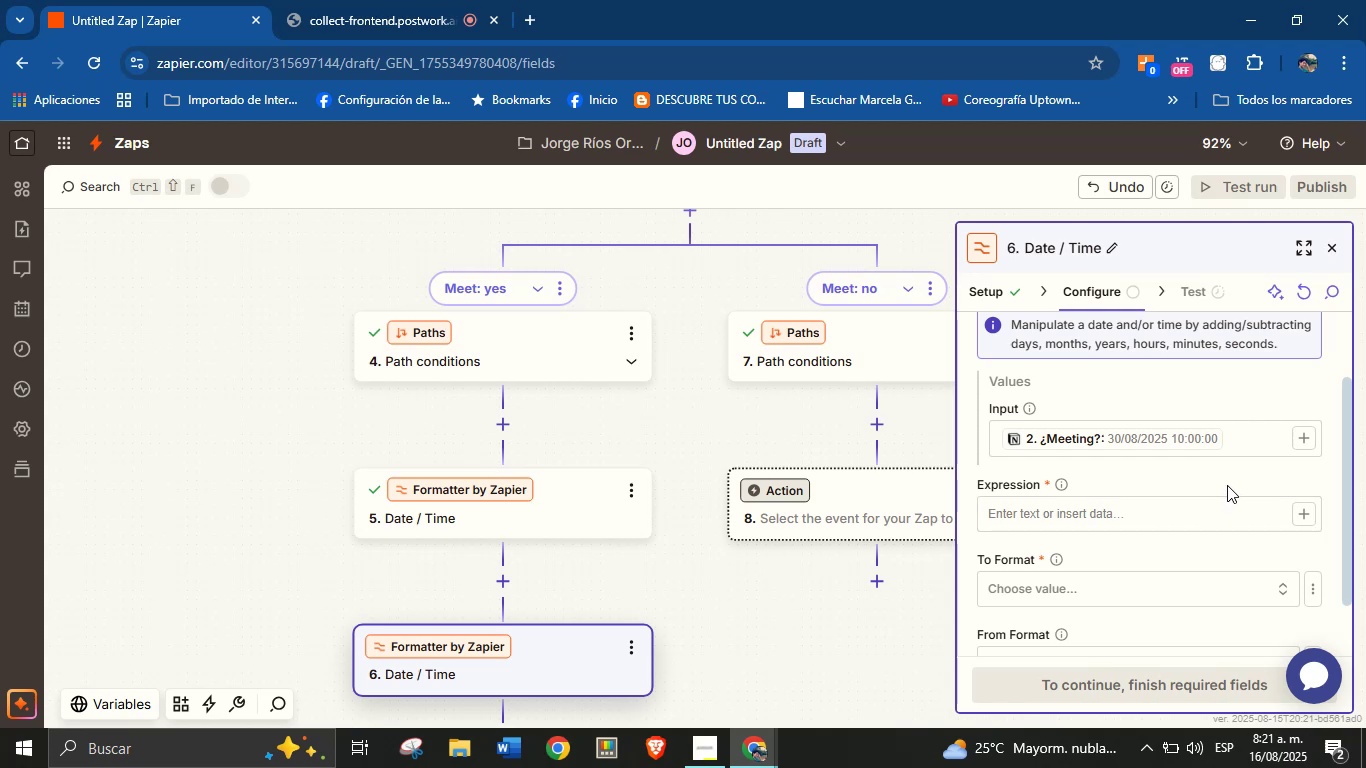 
left_click([1242, 492])
 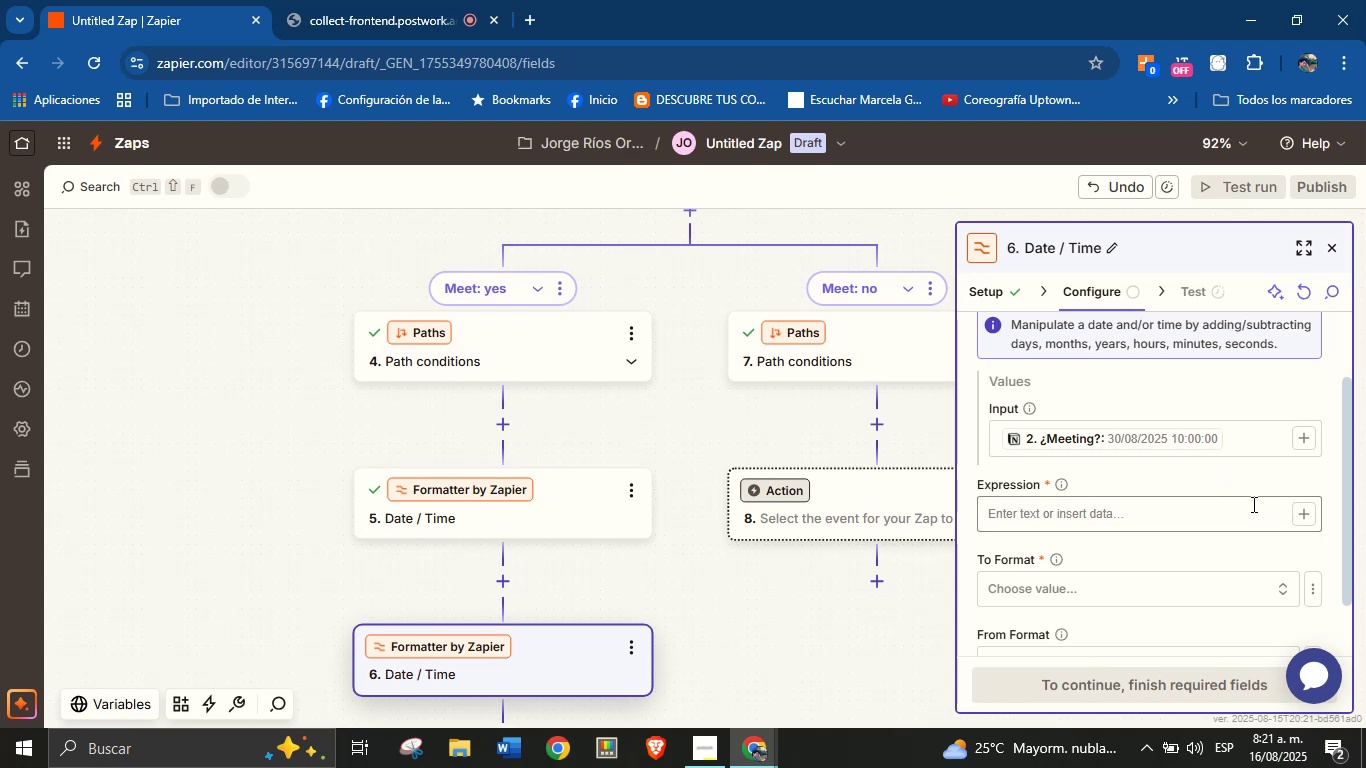 
wait(6.74)
 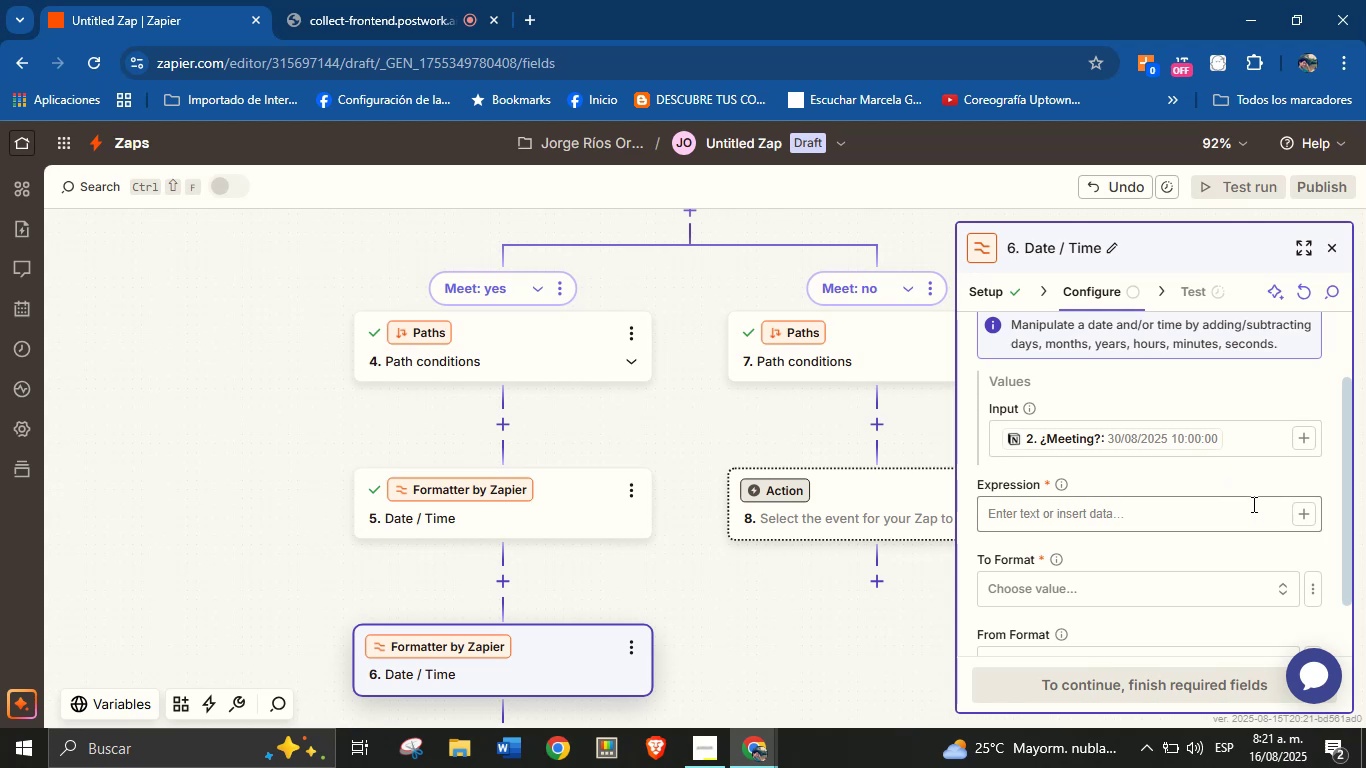 
left_click([1260, 486])
 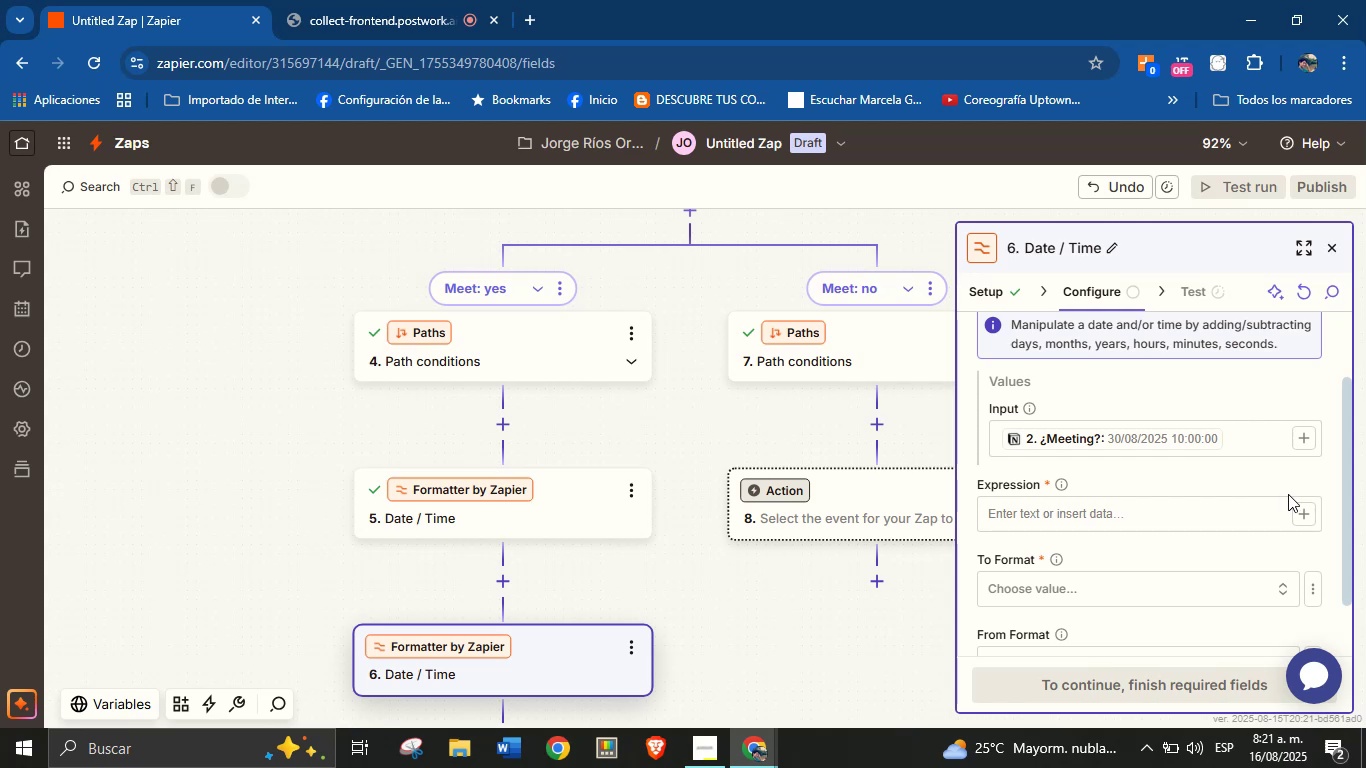 
wait(6.52)
 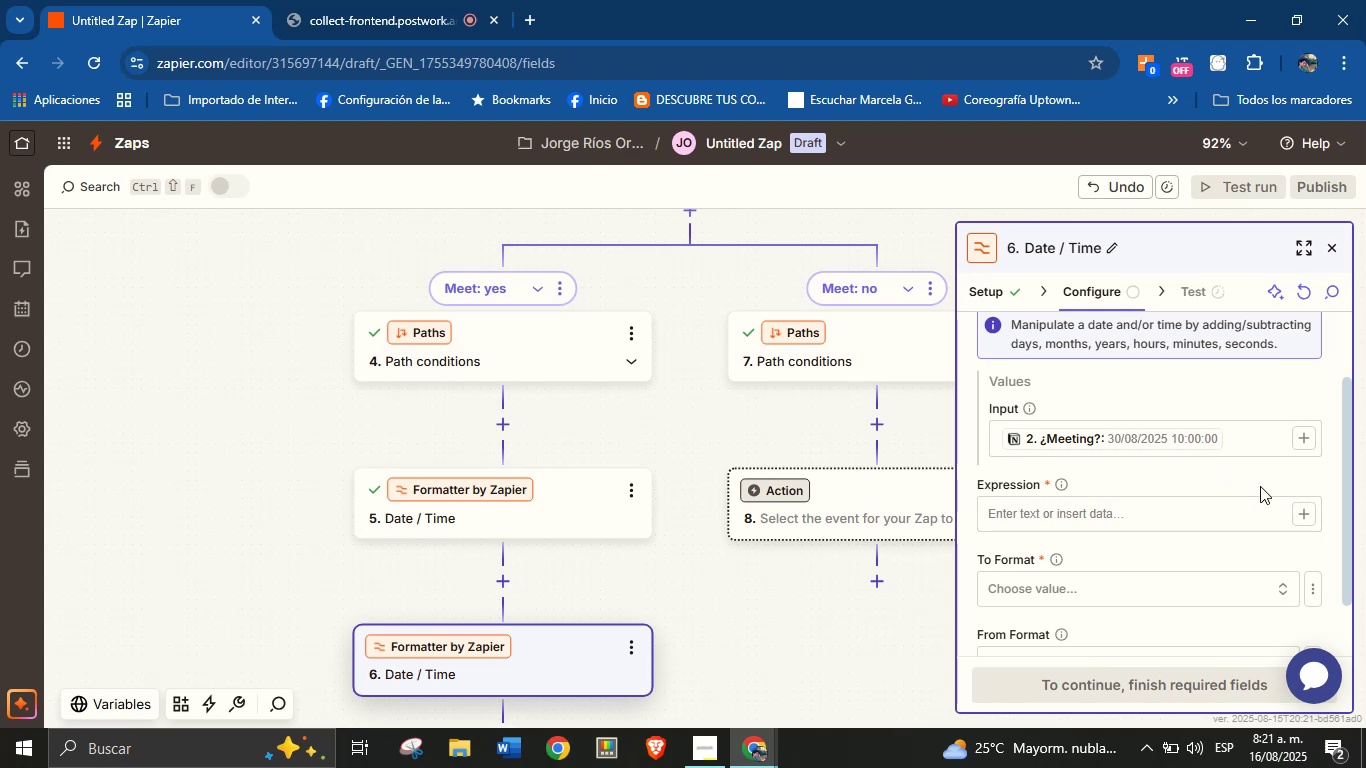 
left_click([1245, 514])
 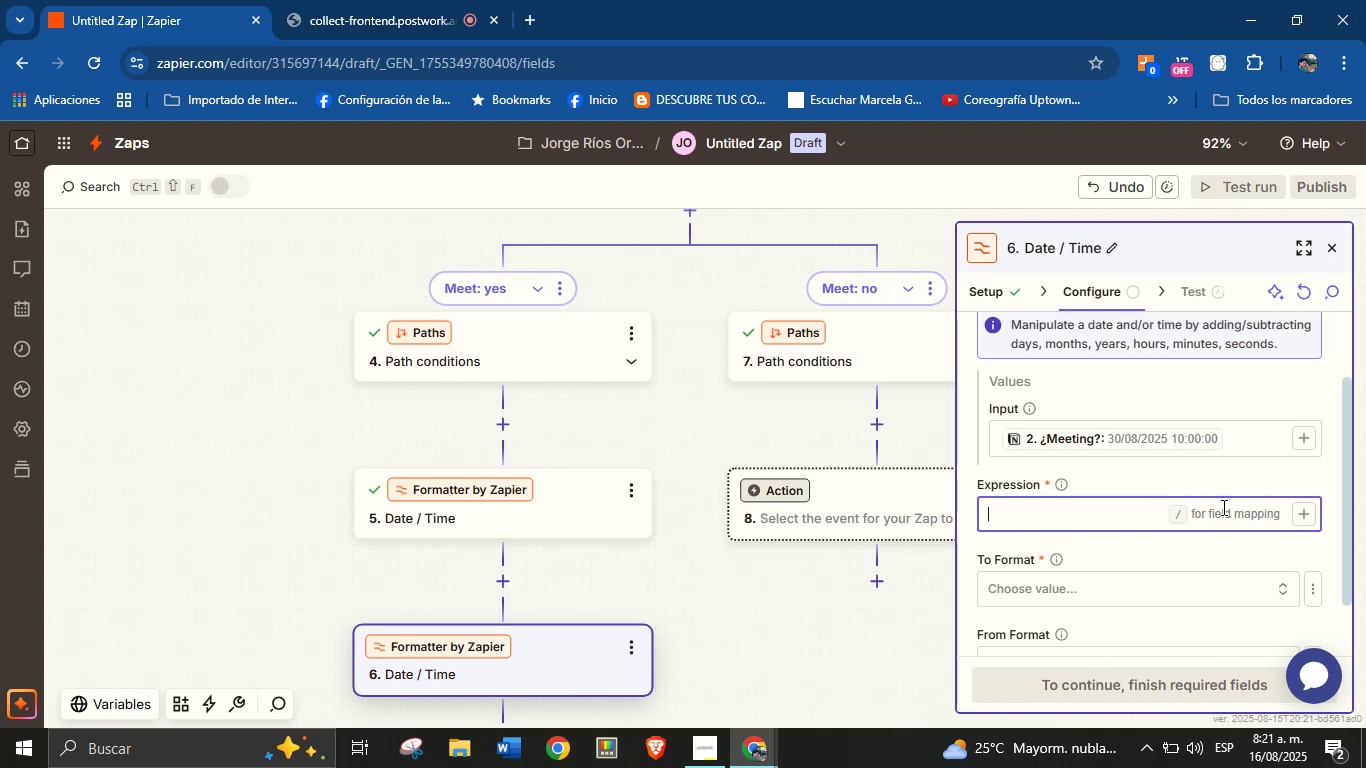 
wait(27.62)
 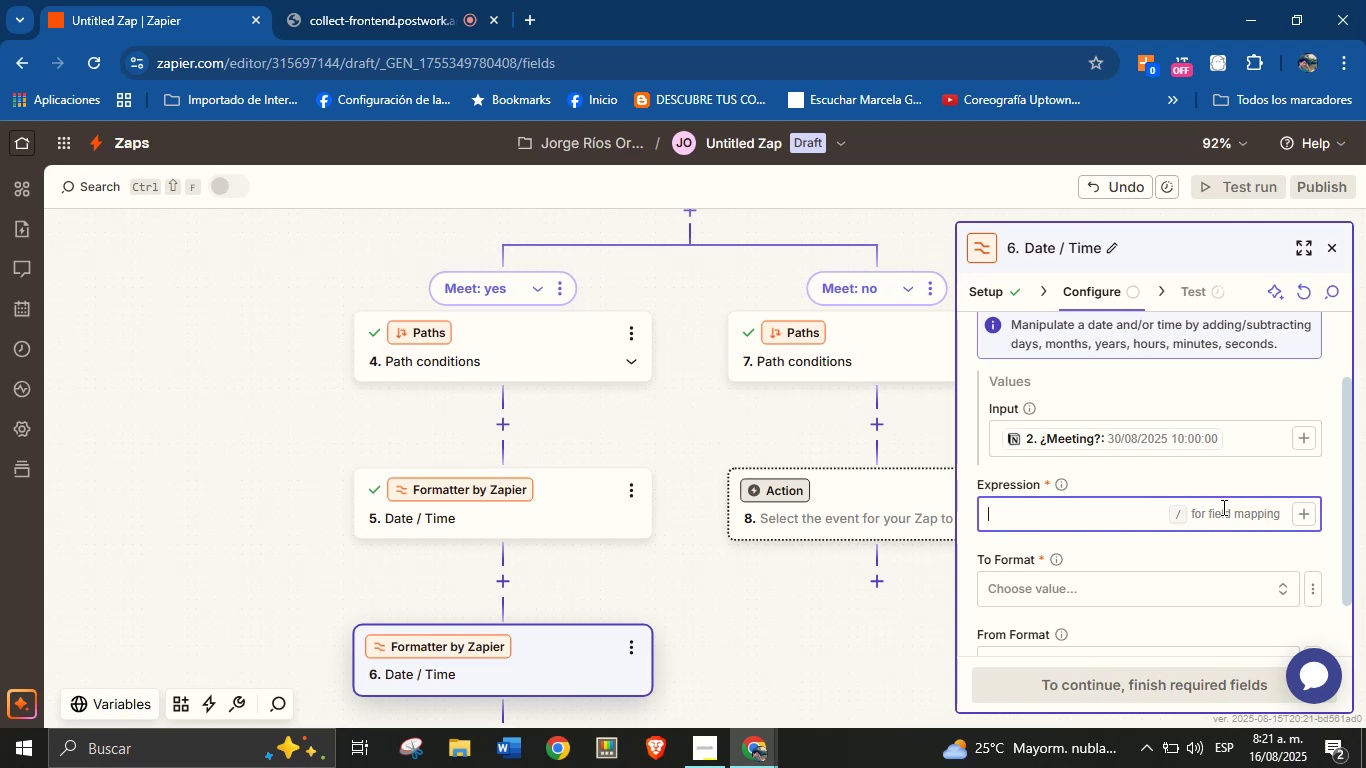 
type(=1 hour)
 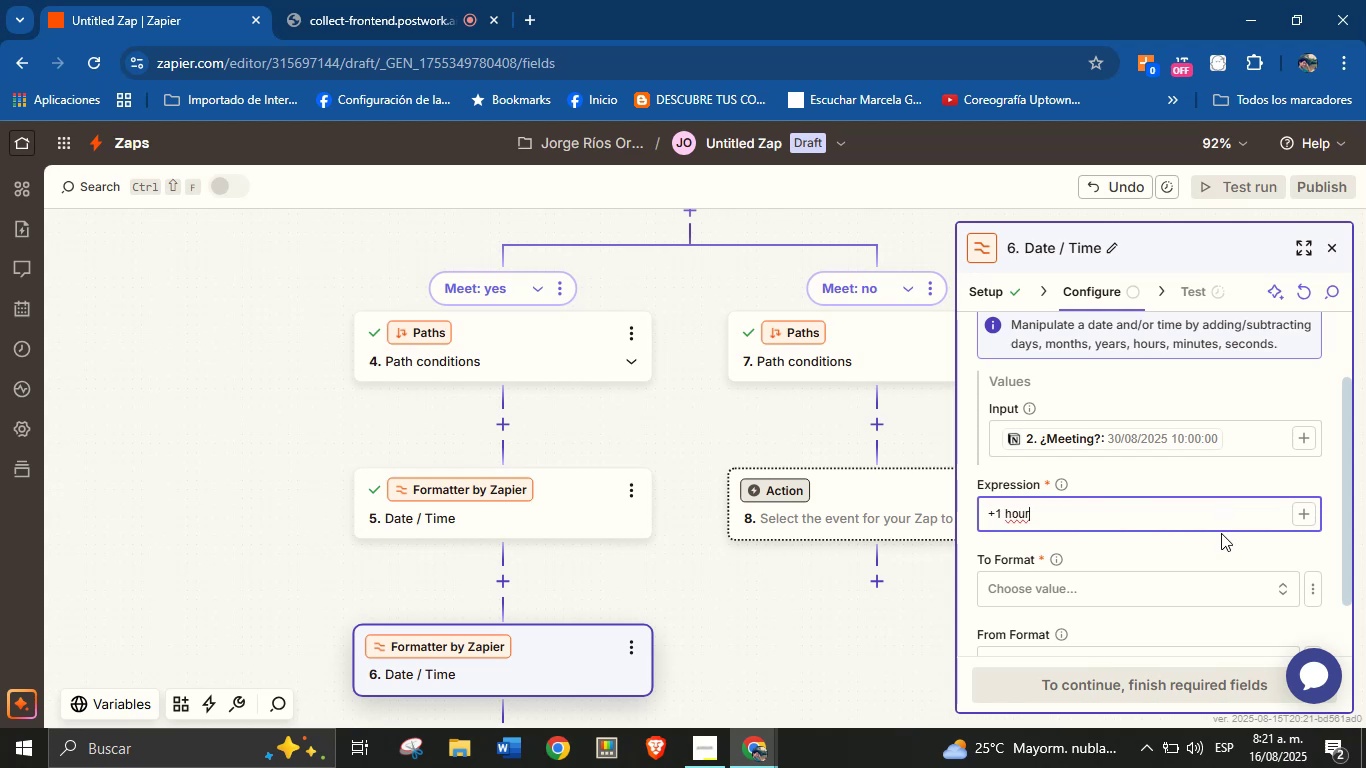 
left_click([1221, 546])
 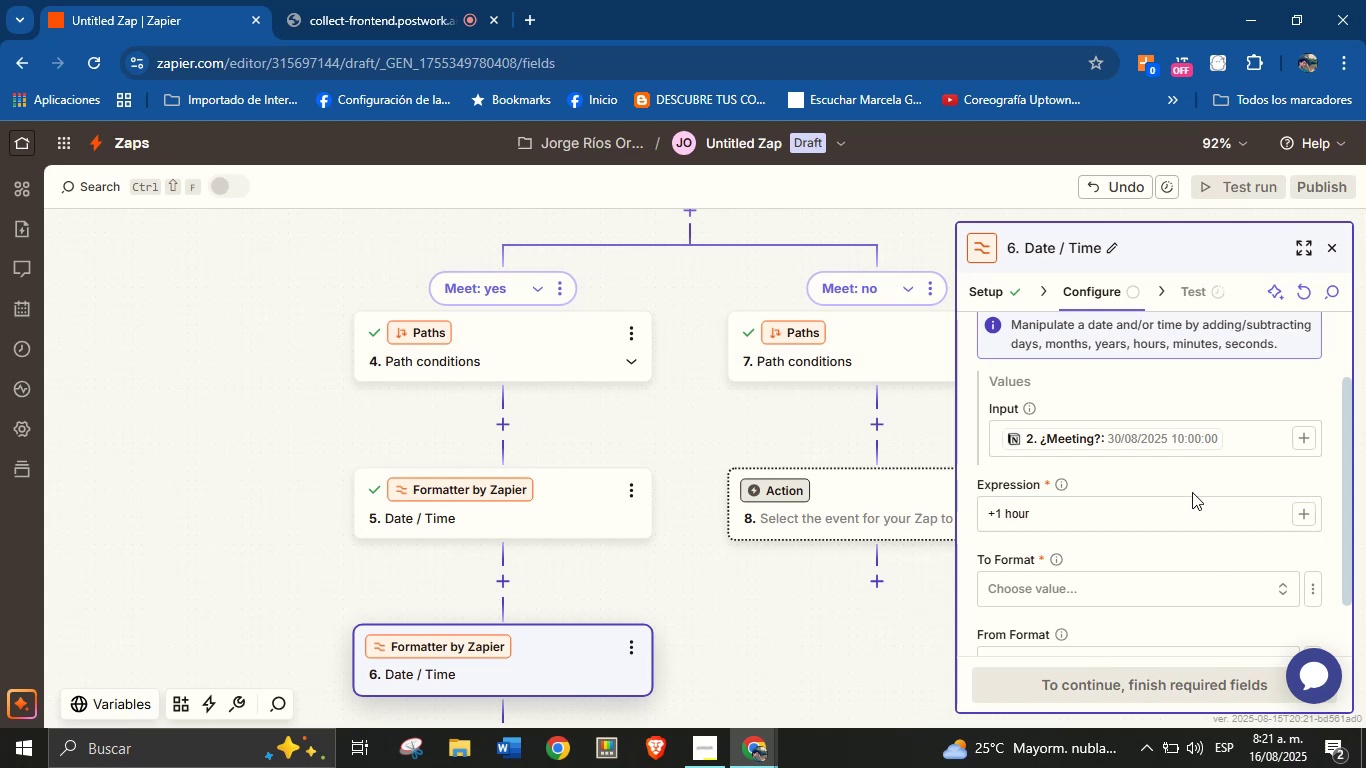 
scroll: coordinate [1188, 487], scroll_direction: down, amount: 1.0
 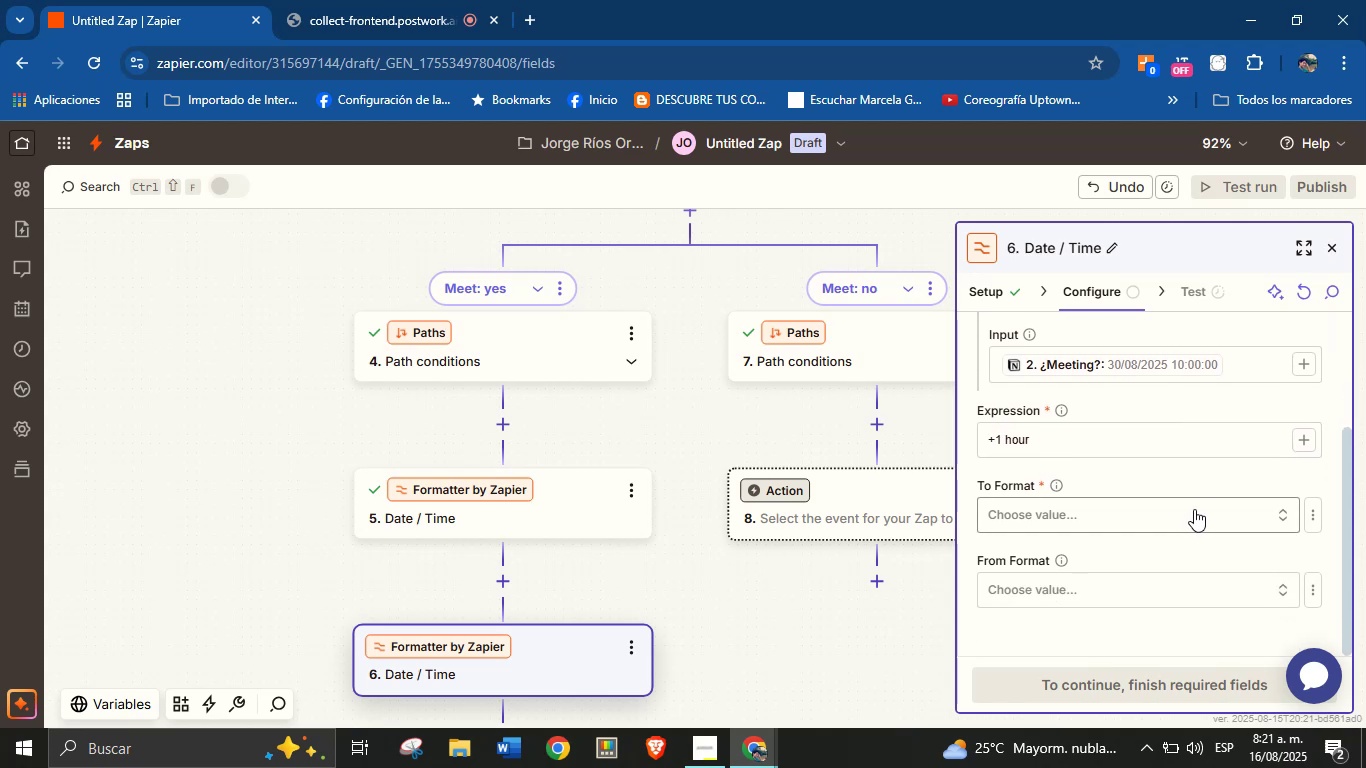 
left_click([1194, 509])
 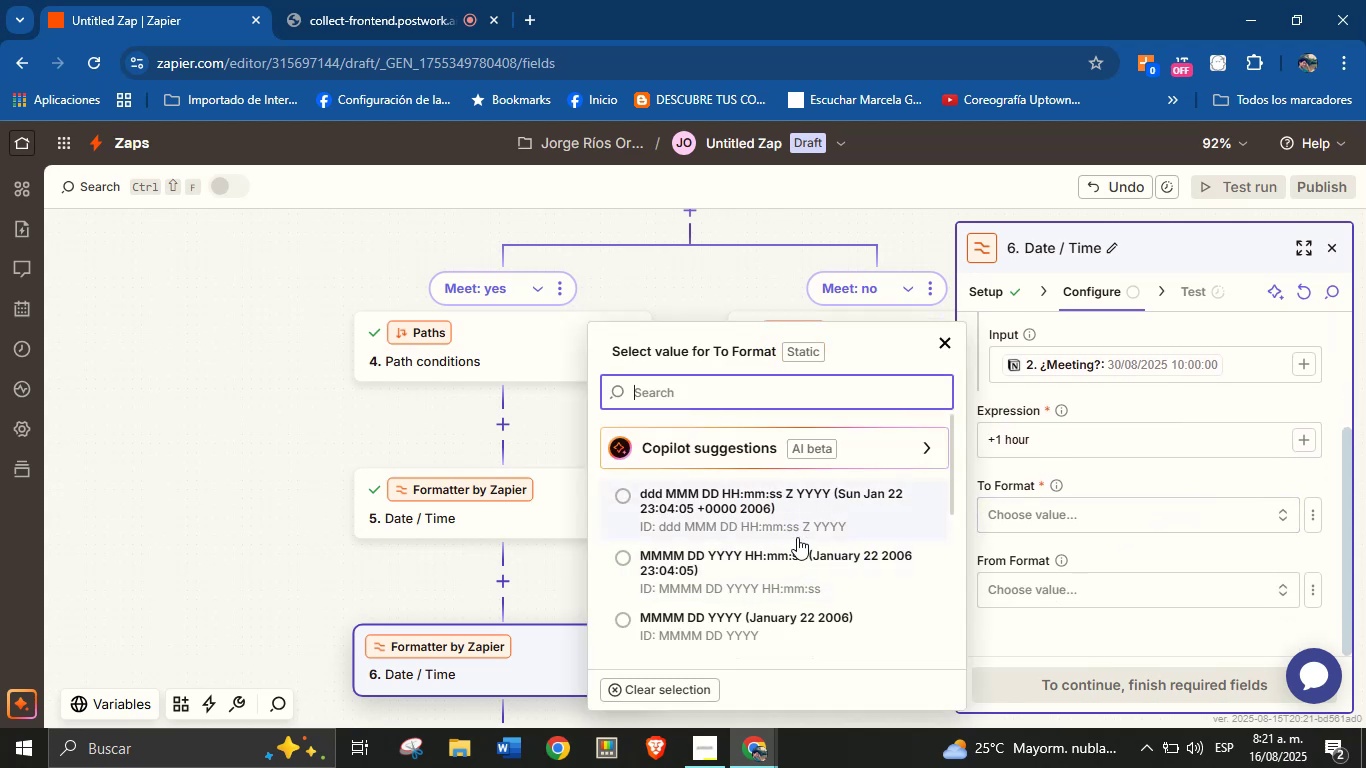 
scroll: coordinate [798, 552], scroll_direction: down, amount: 1.0
 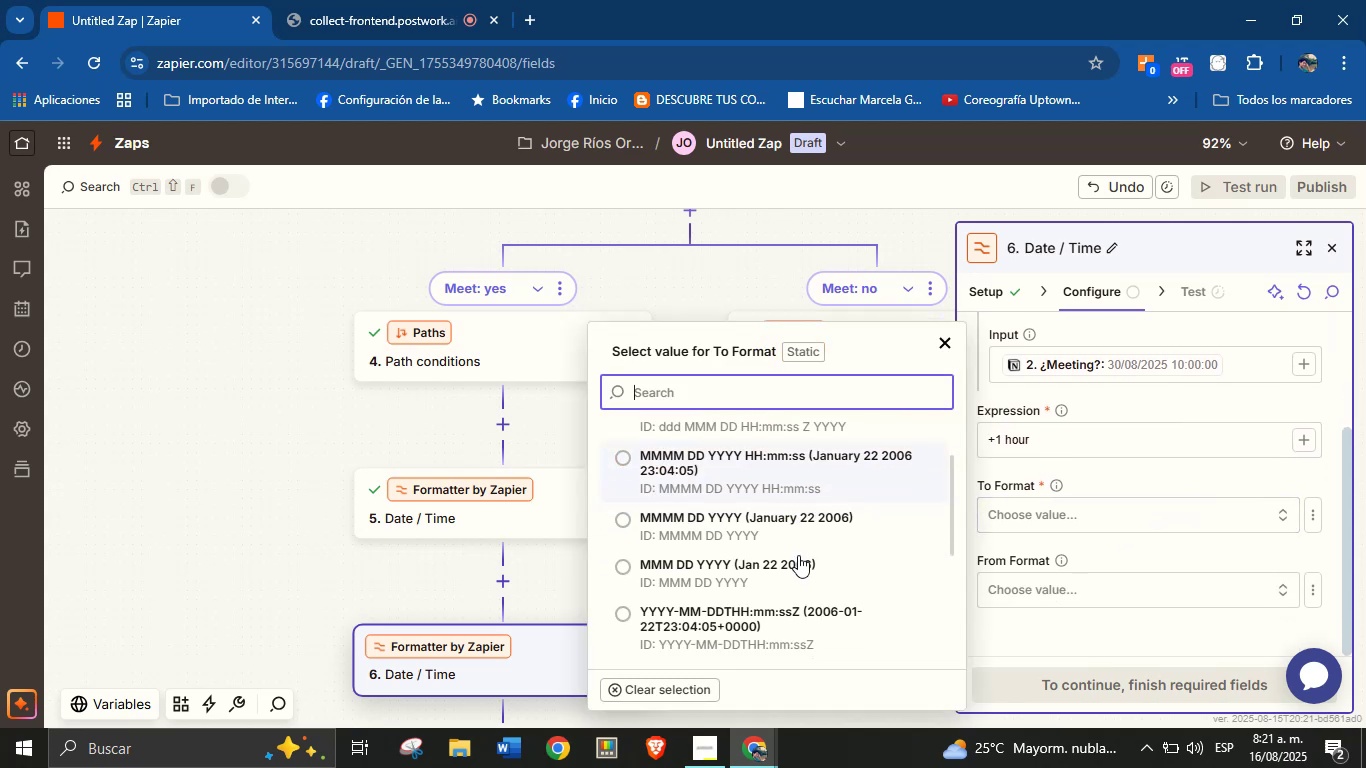 
scroll: coordinate [795, 563], scroll_direction: none, amount: 0.0
 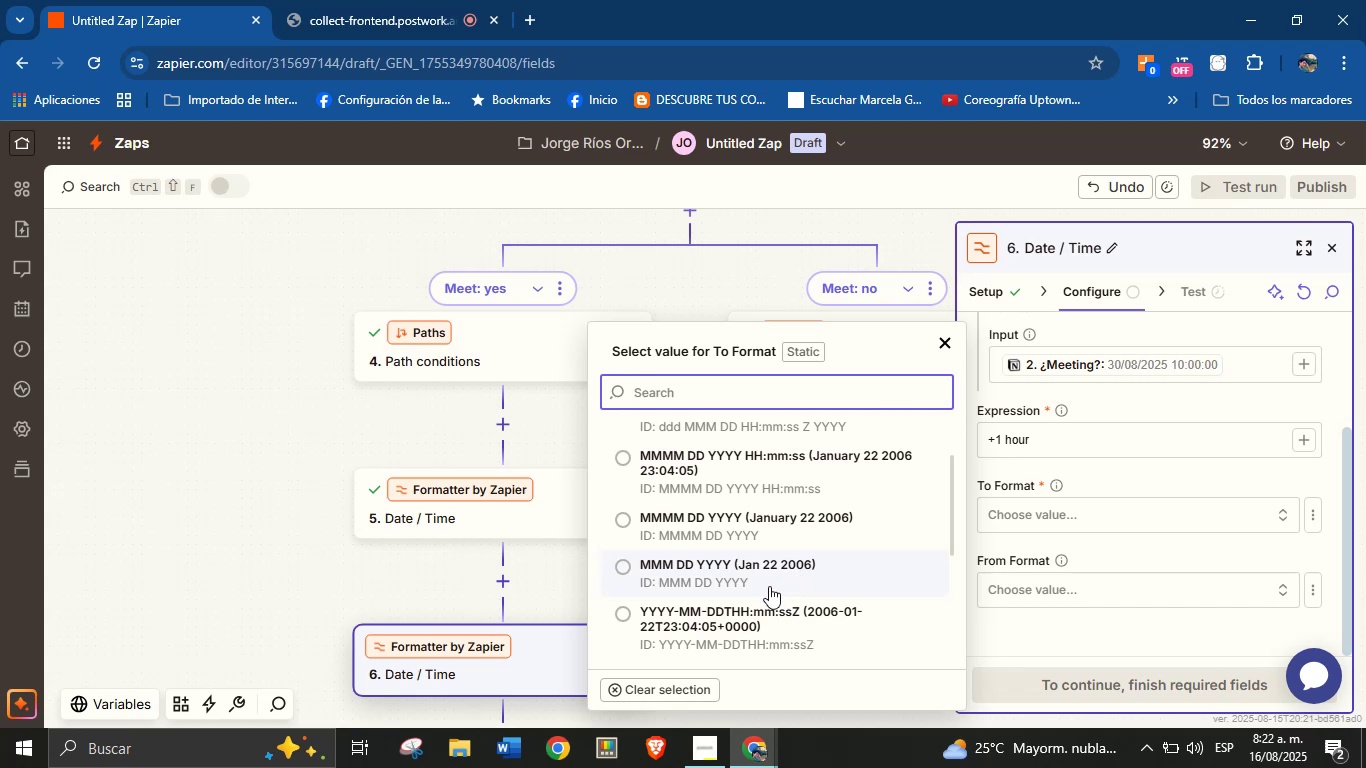 
left_click([757, 611])
 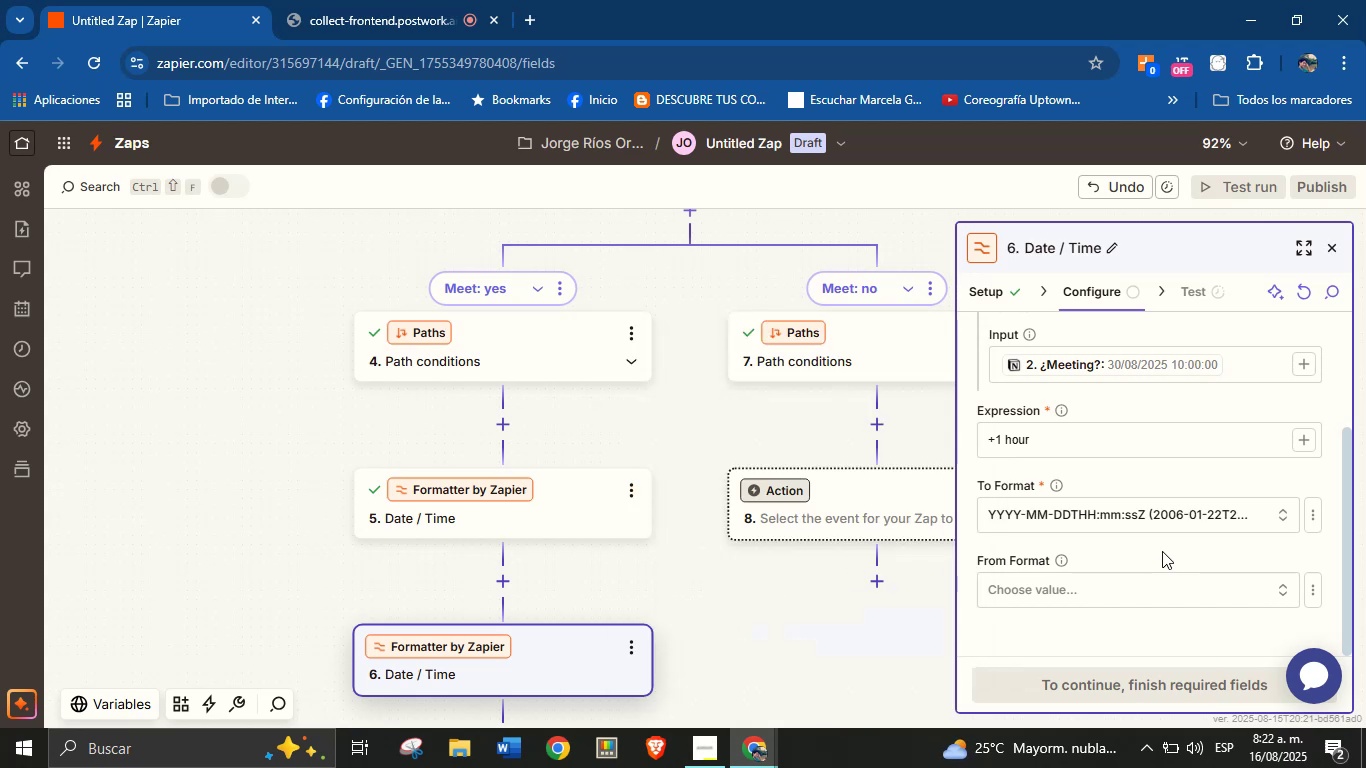 
left_click([1162, 551])
 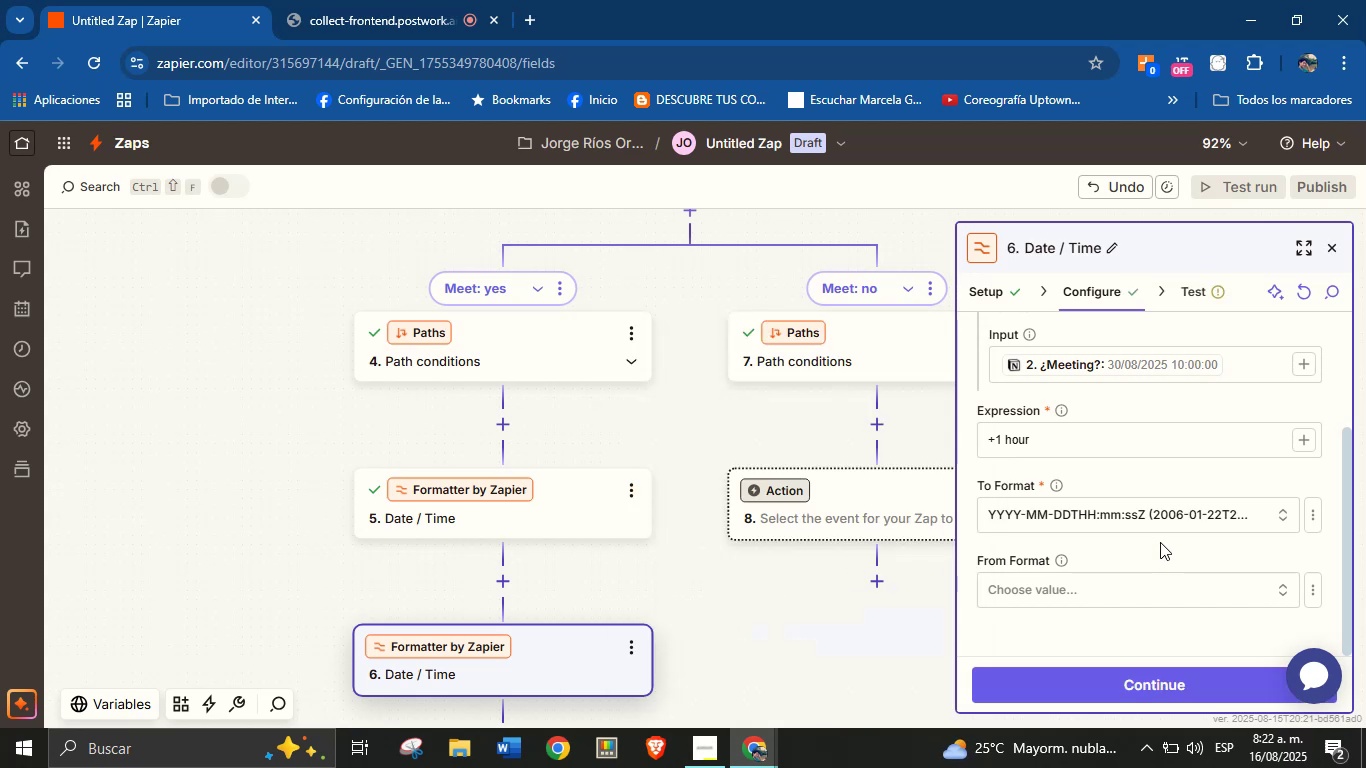 
scroll: coordinate [1160, 542], scroll_direction: down, amount: 1.0
 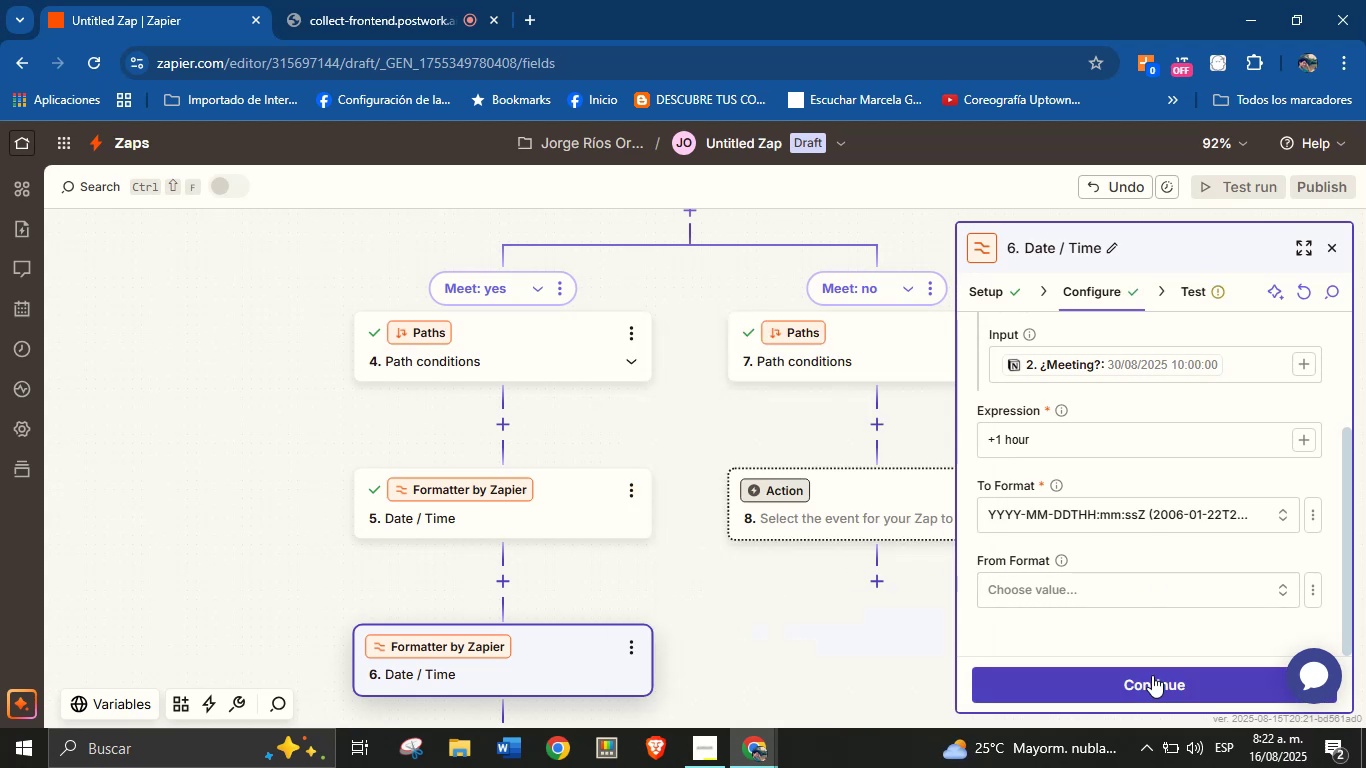 
left_click([1152, 675])
 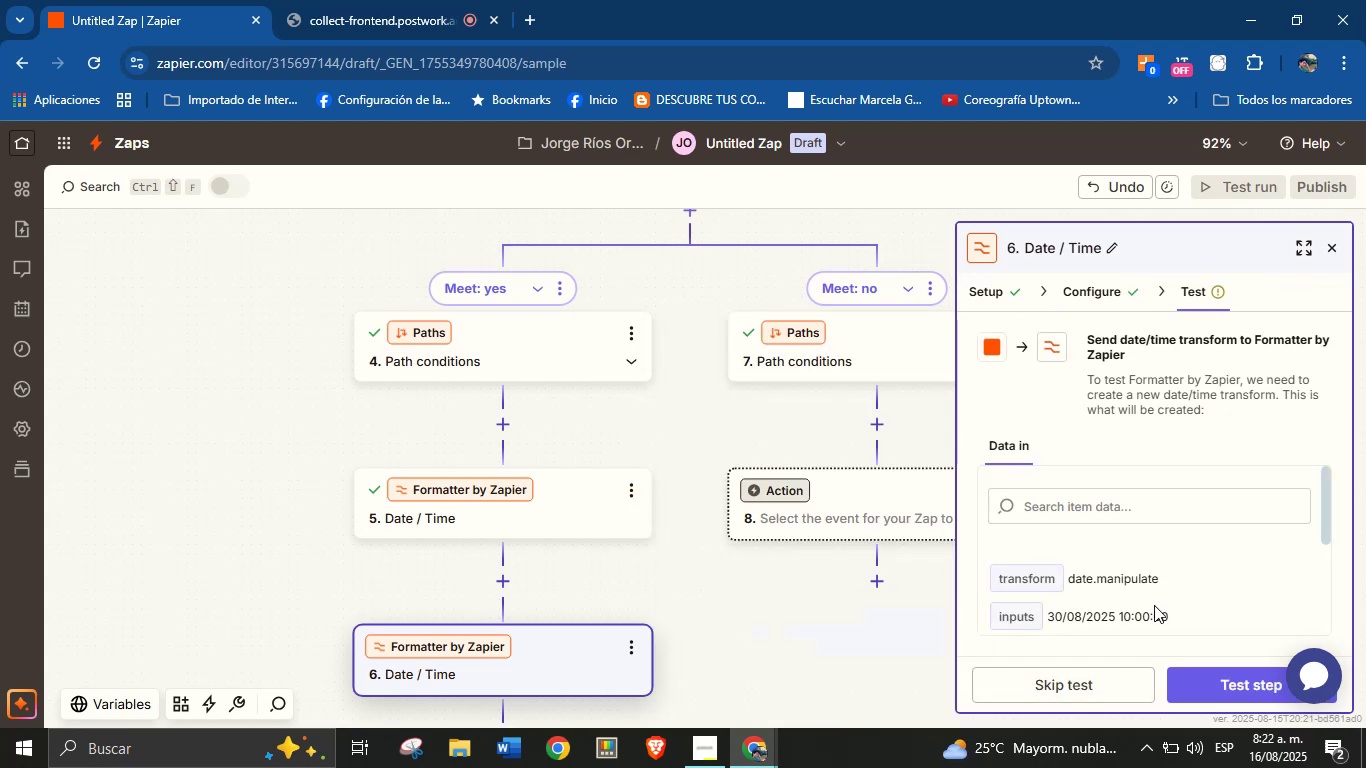 
scroll: coordinate [1190, 599], scroll_direction: down, amount: 4.0
 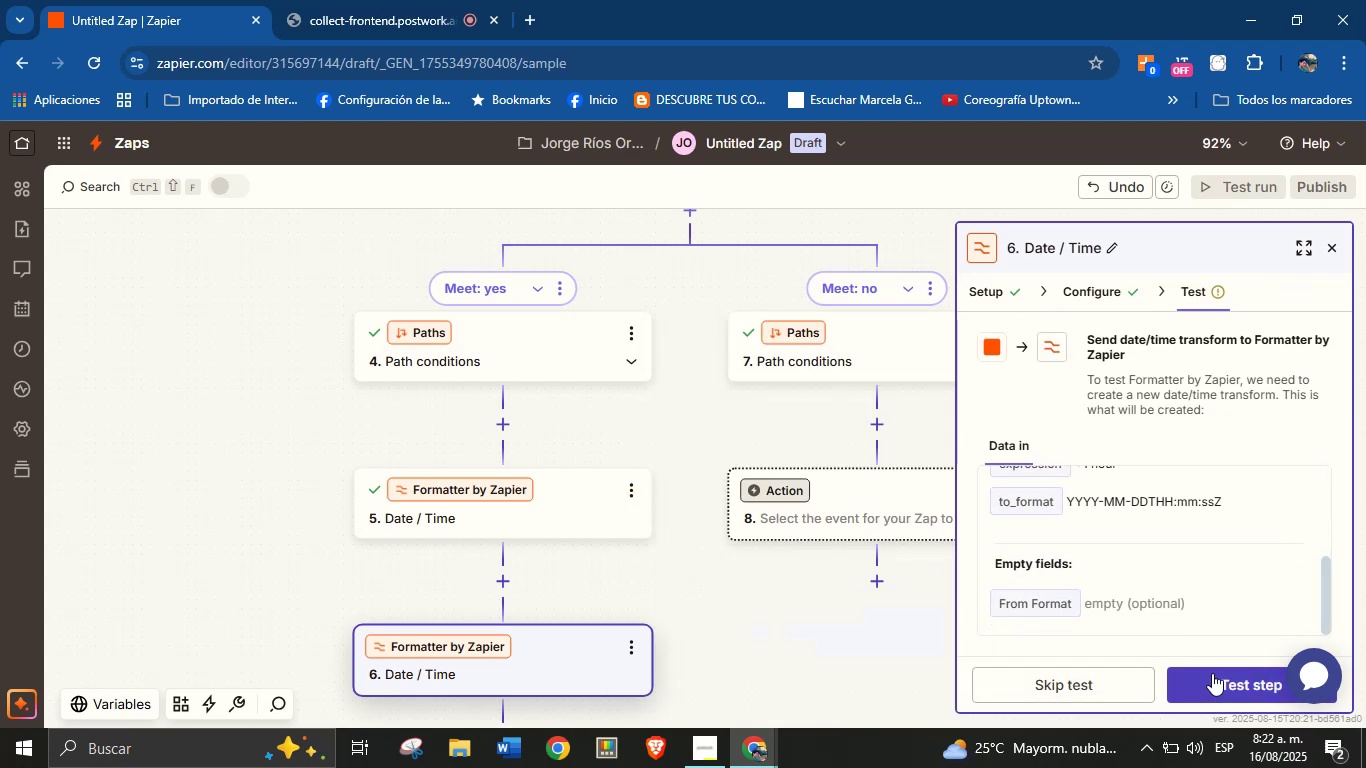 
left_click([1213, 675])
 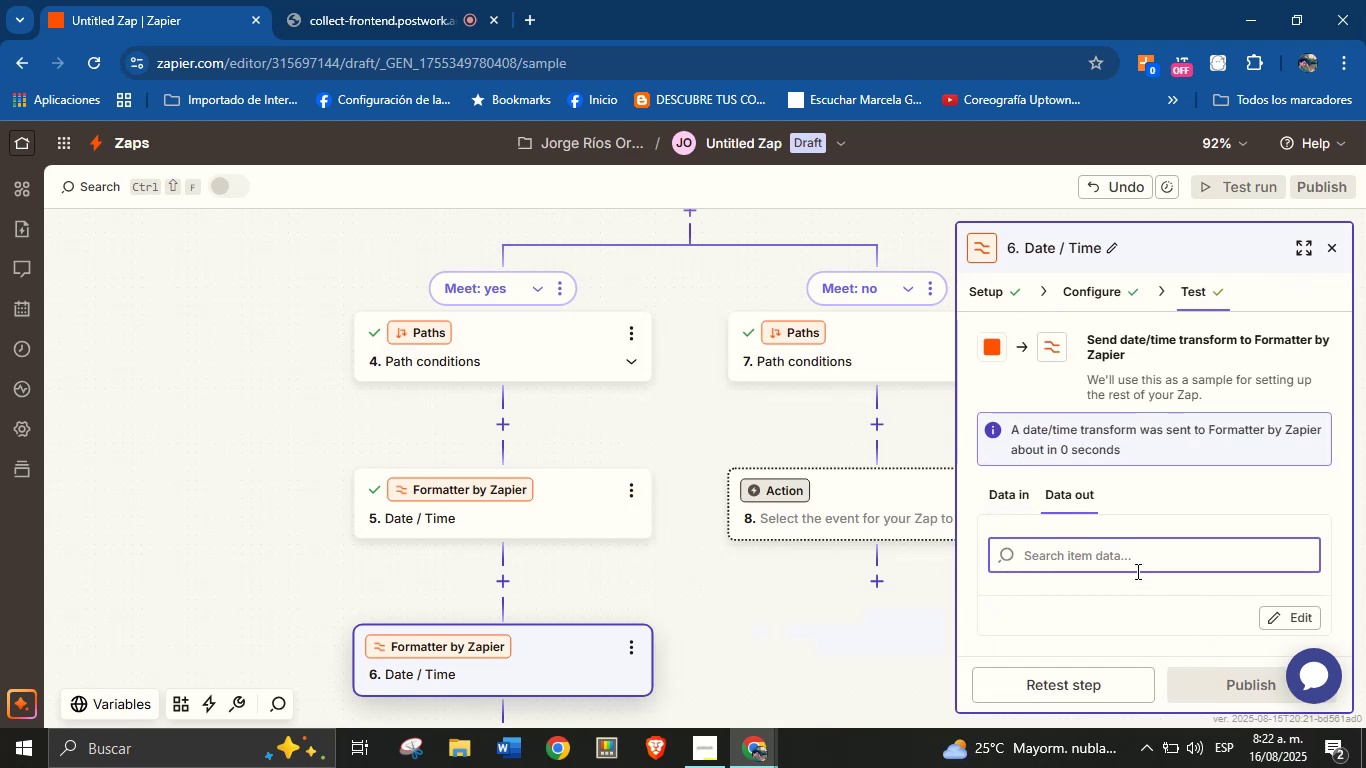 
left_click_drag(start_coordinate=[871, 653], to_coordinate=[813, 562])
 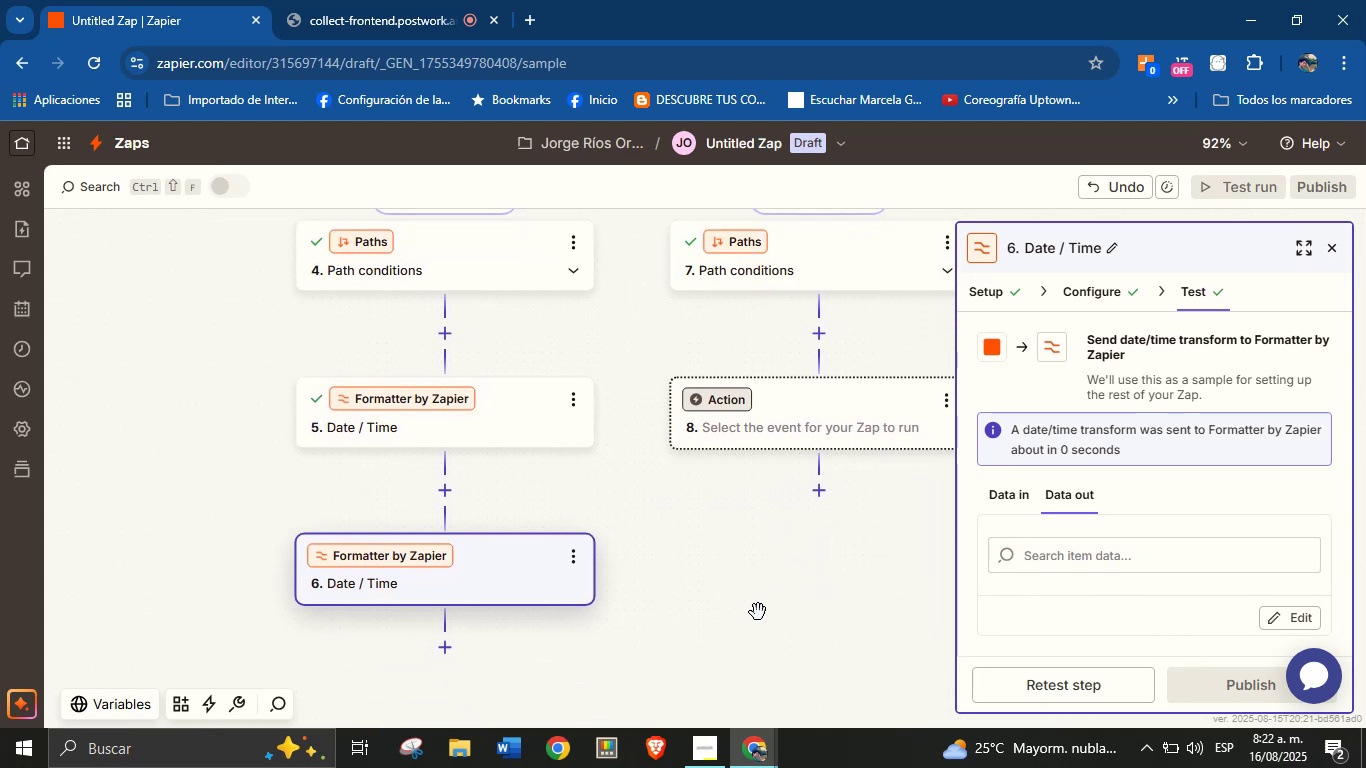 
left_click_drag(start_coordinate=[758, 612], to_coordinate=[766, 578])
 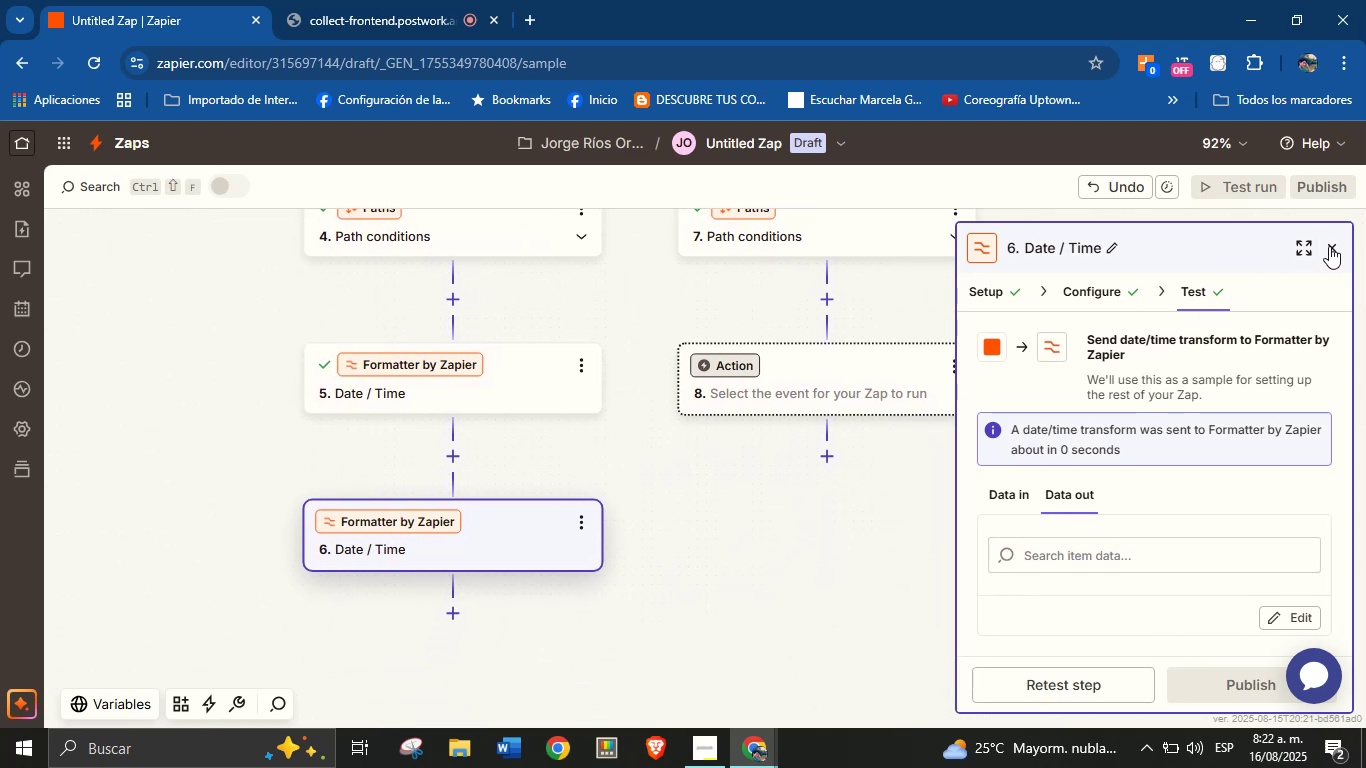 
left_click([1329, 246])
 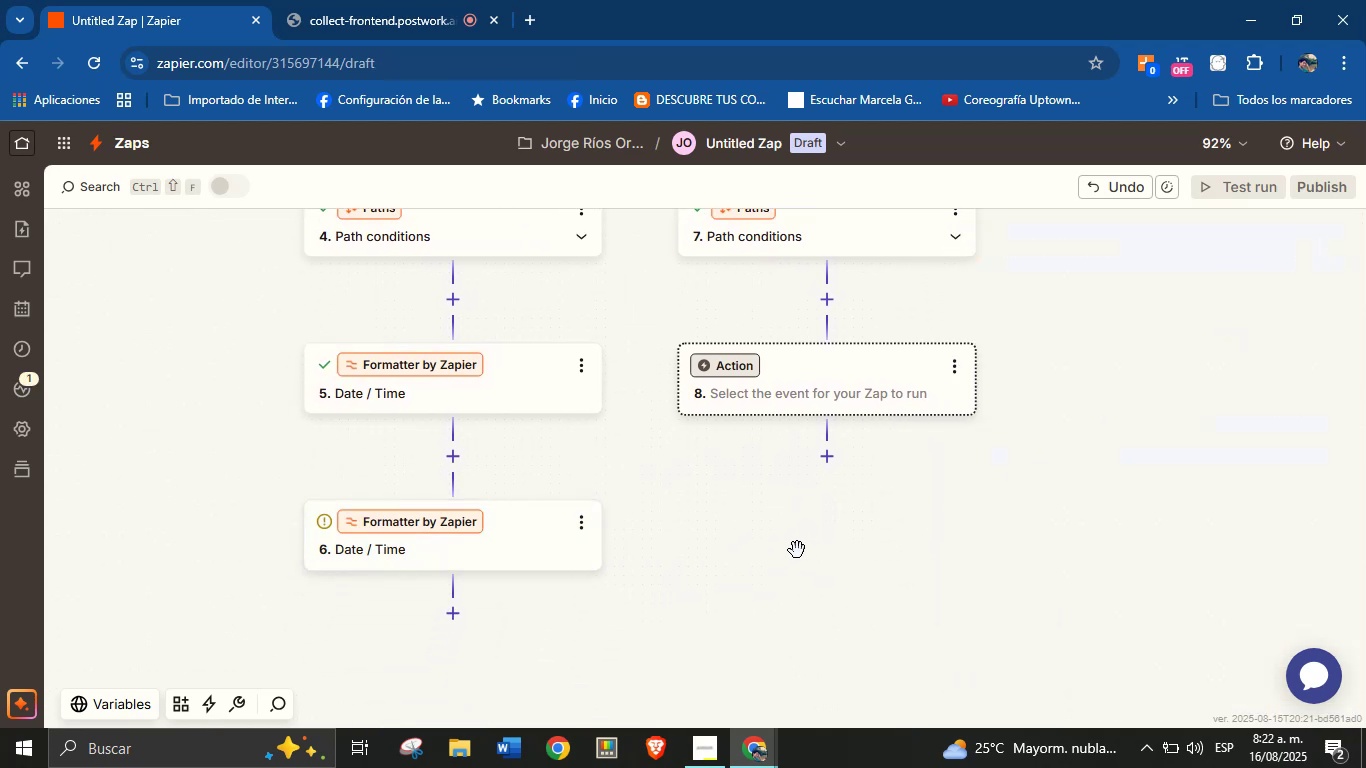 
left_click_drag(start_coordinate=[794, 549], to_coordinate=[890, 546])
 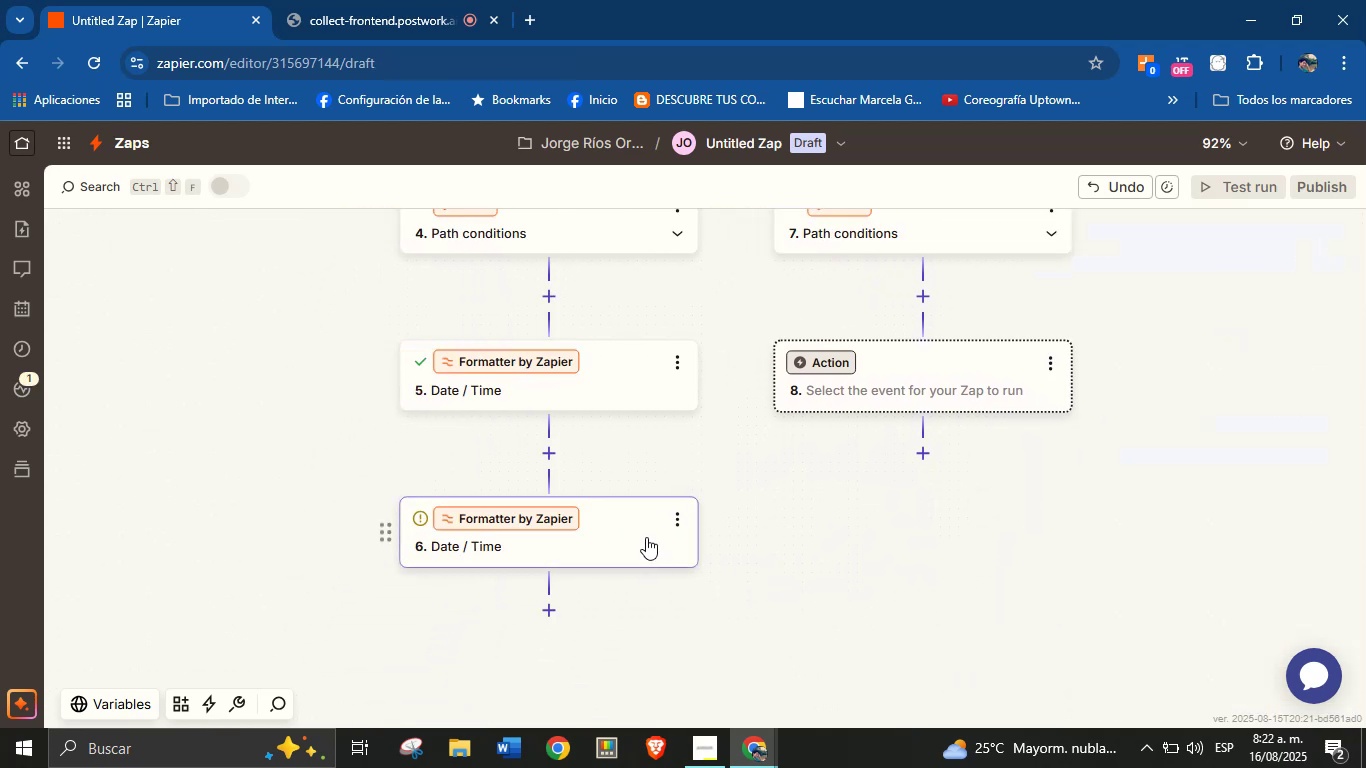 
left_click([621, 534])
 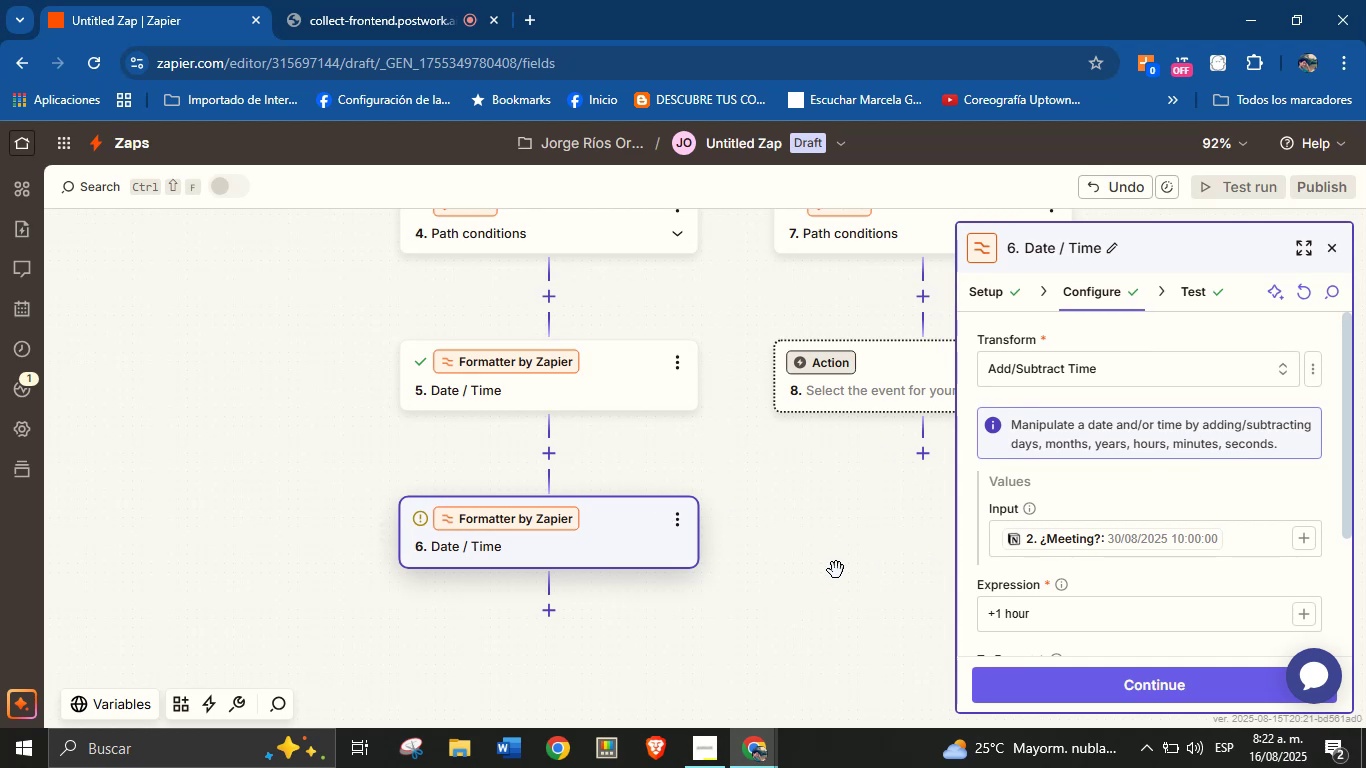 
left_click_drag(start_coordinate=[824, 581], to_coordinate=[815, 549])
 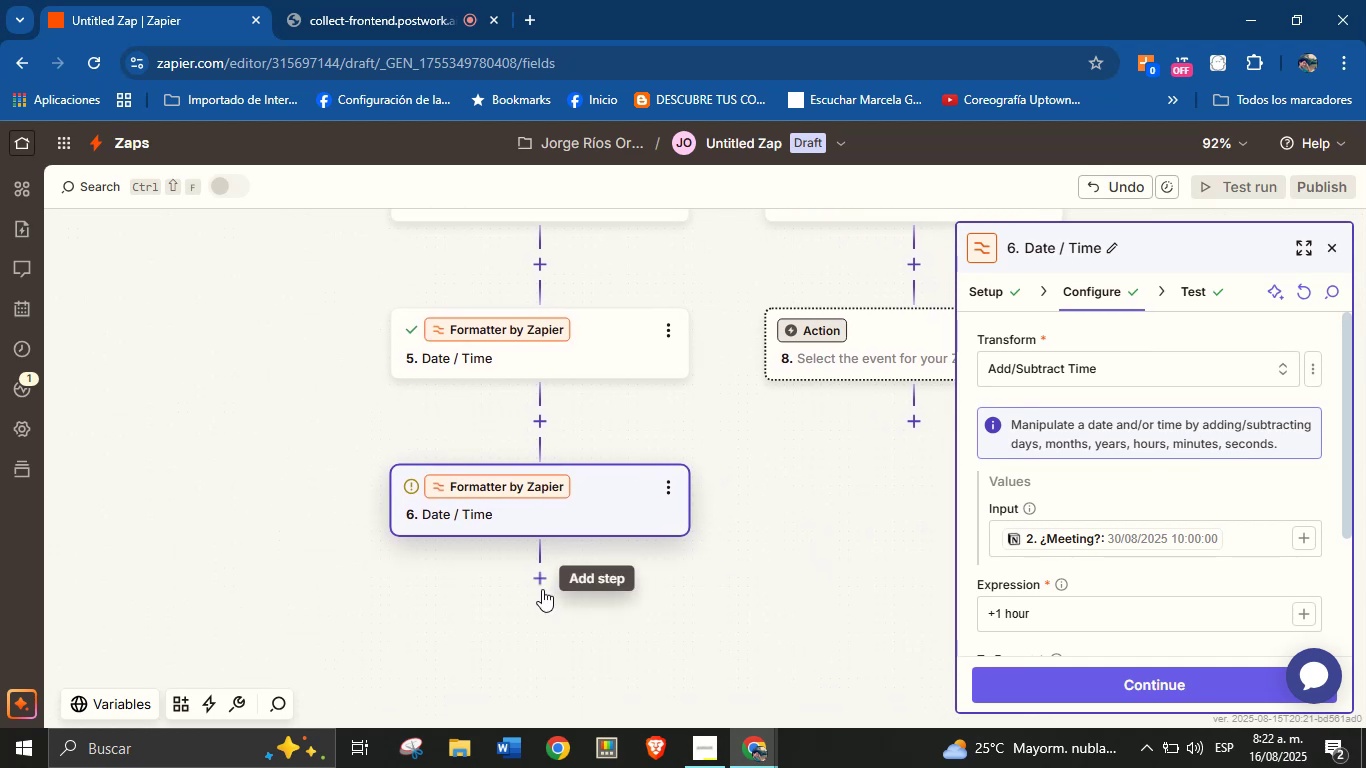 
left_click([540, 586])
 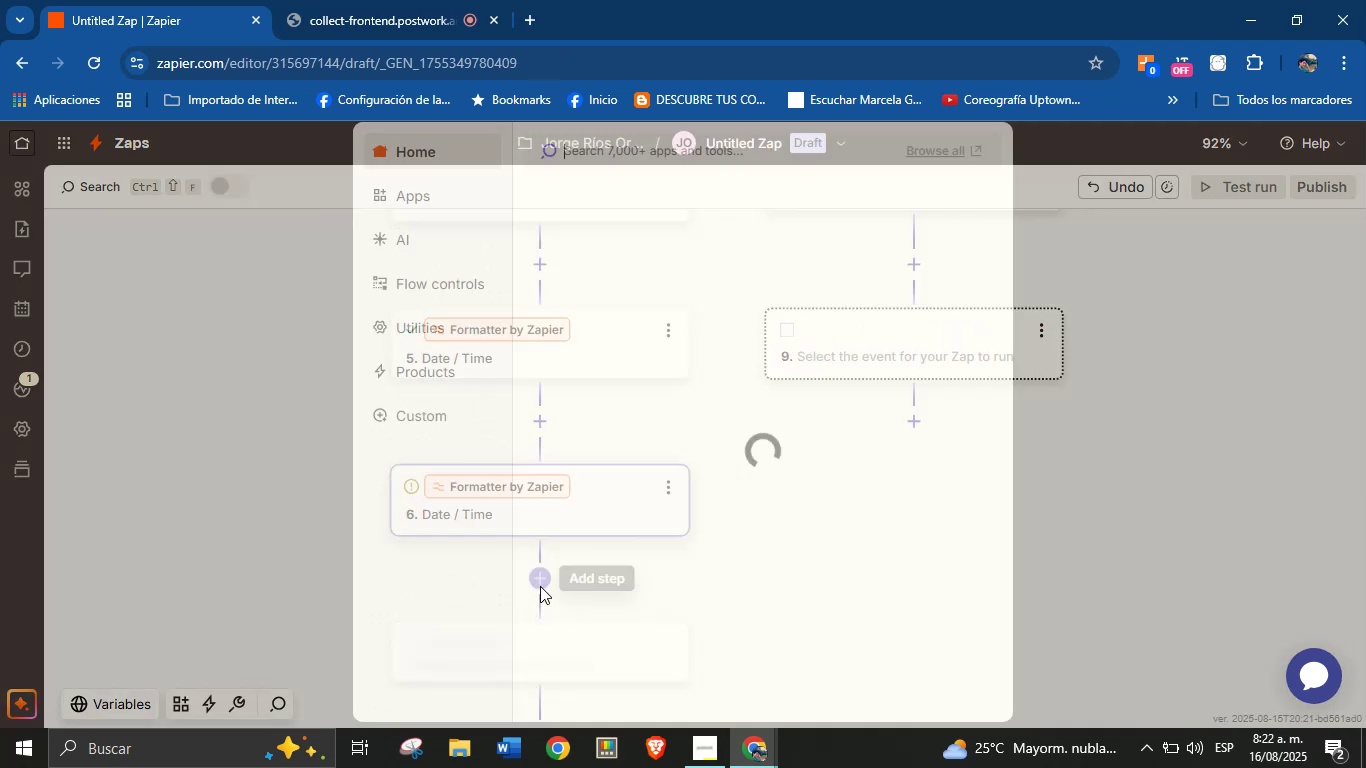 
mouse_move([659, 529])
 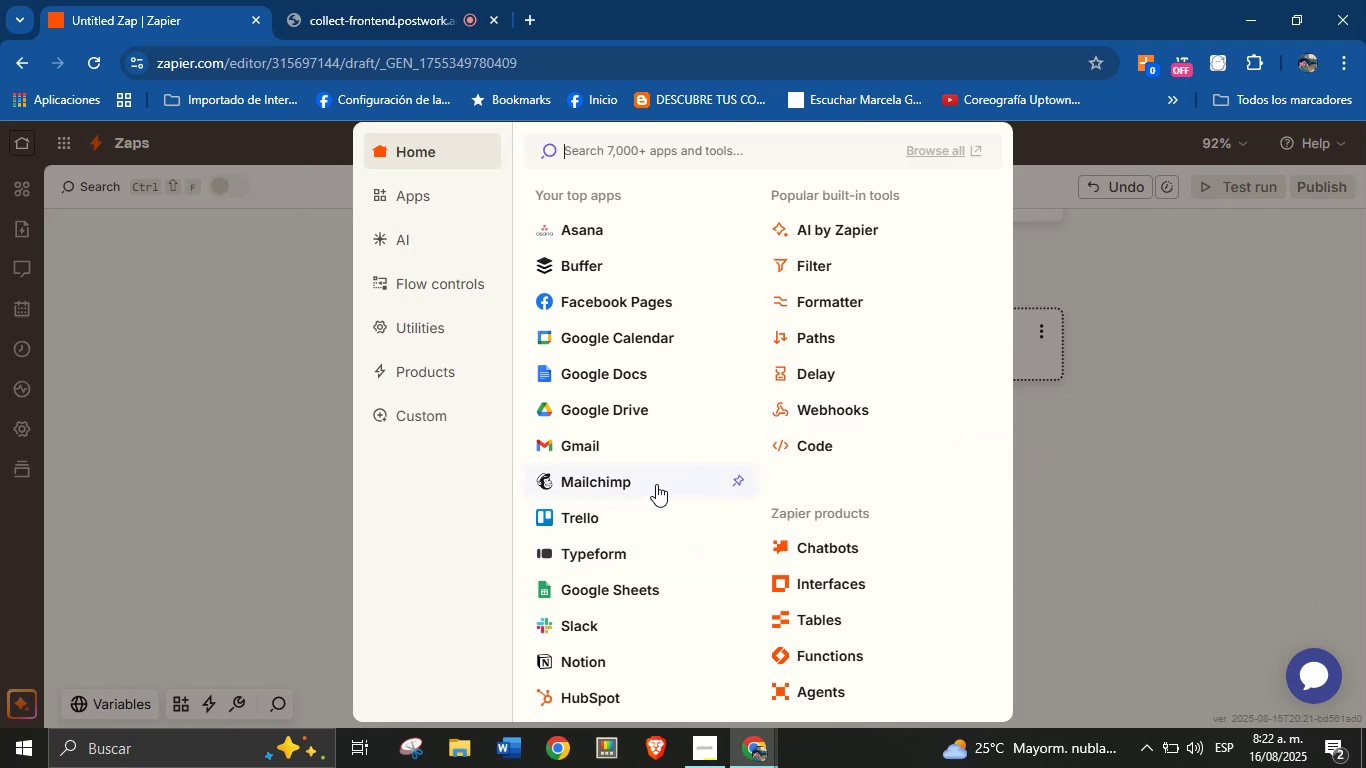 
scroll: coordinate [620, 472], scroll_direction: down, amount: 5.0
 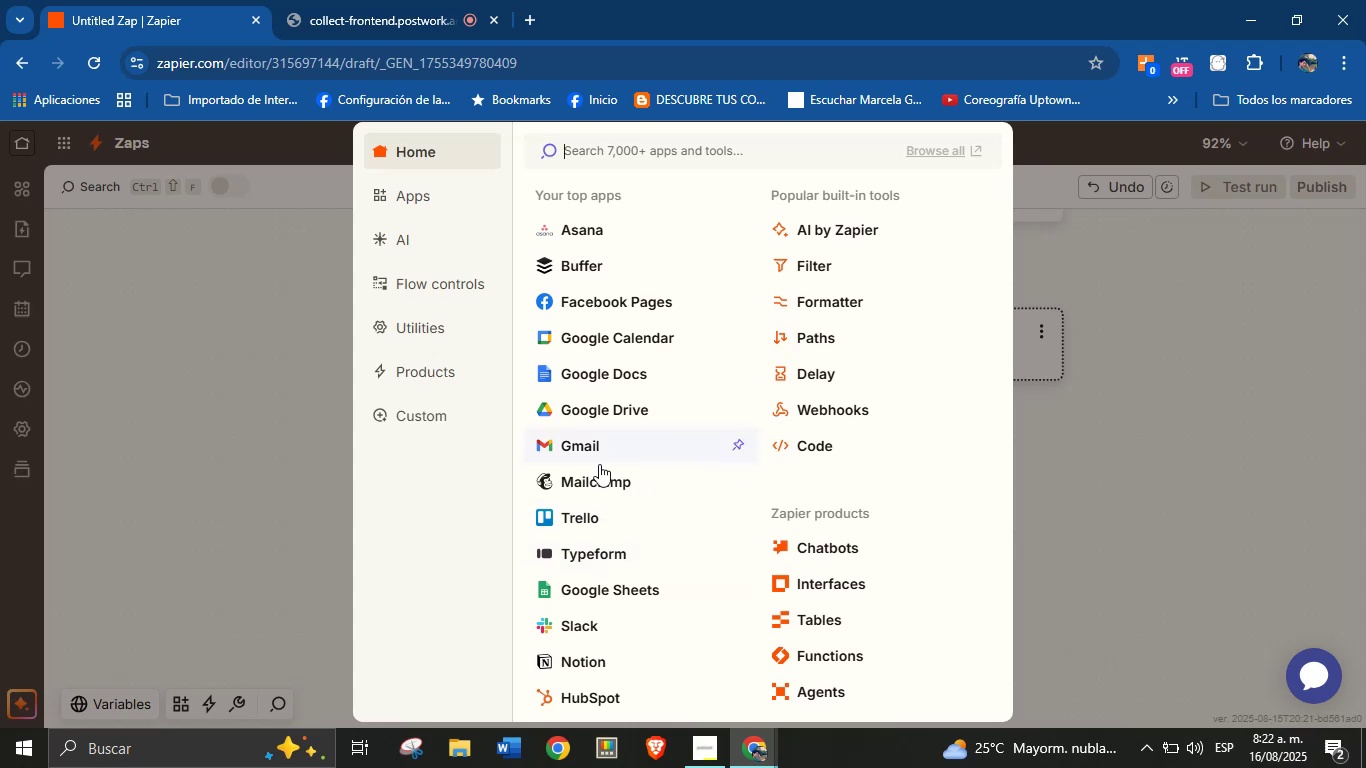 
left_click([251, 624])
 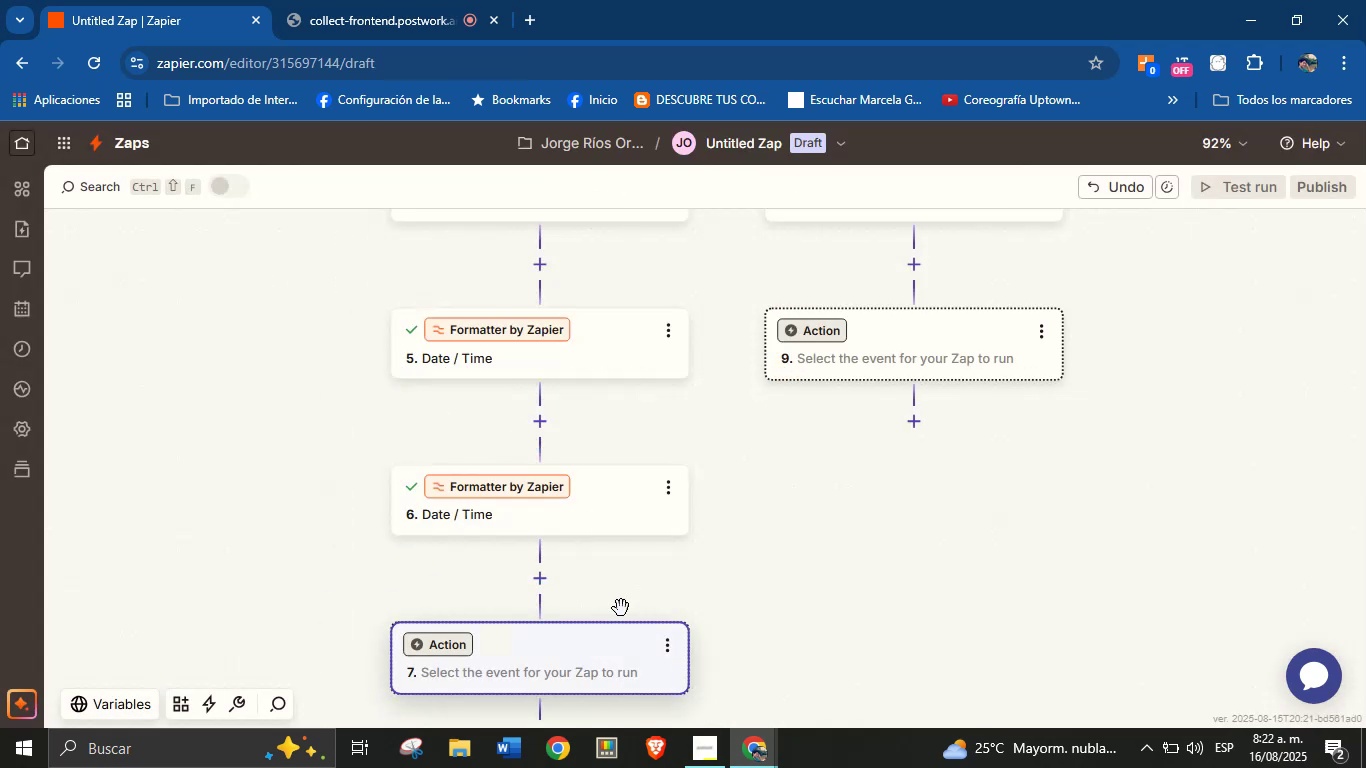 
left_click_drag(start_coordinate=[877, 591], to_coordinate=[850, 532])
 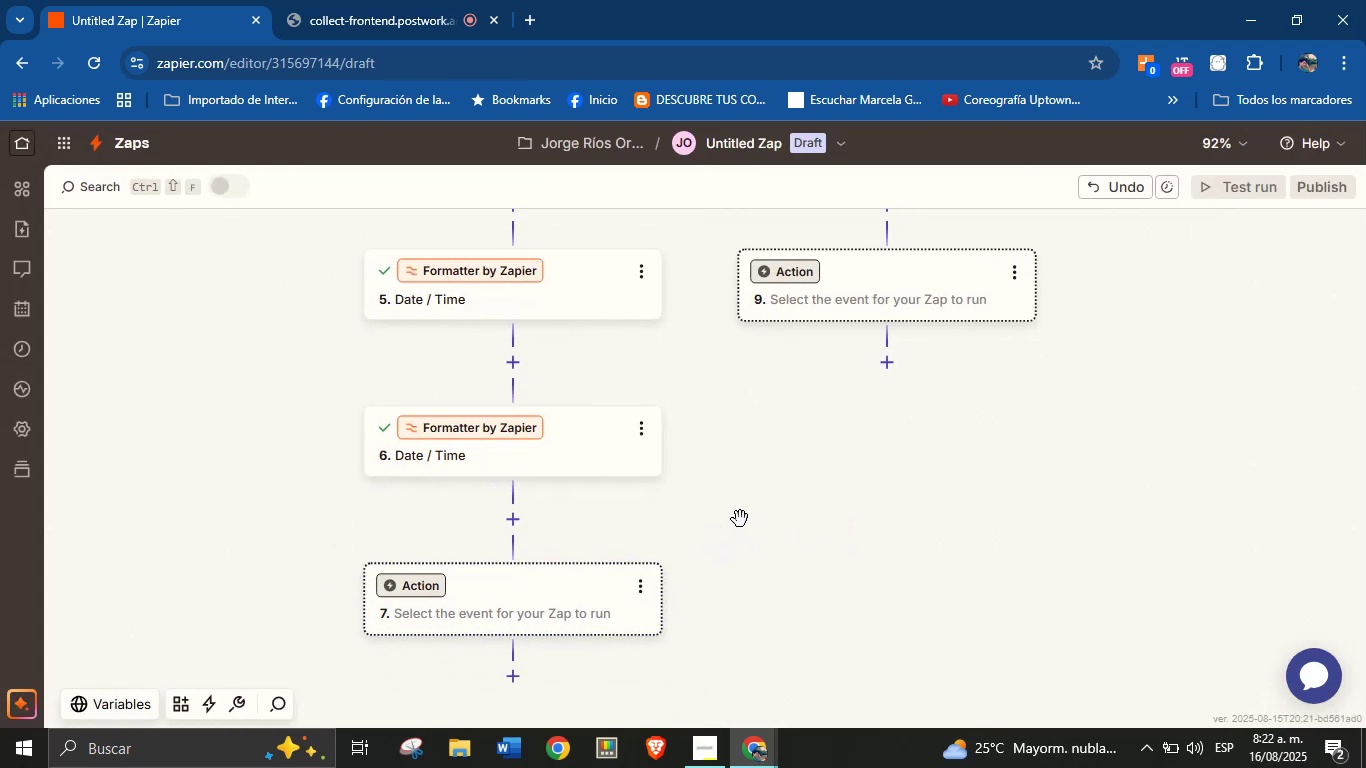 
wait(10.79)
 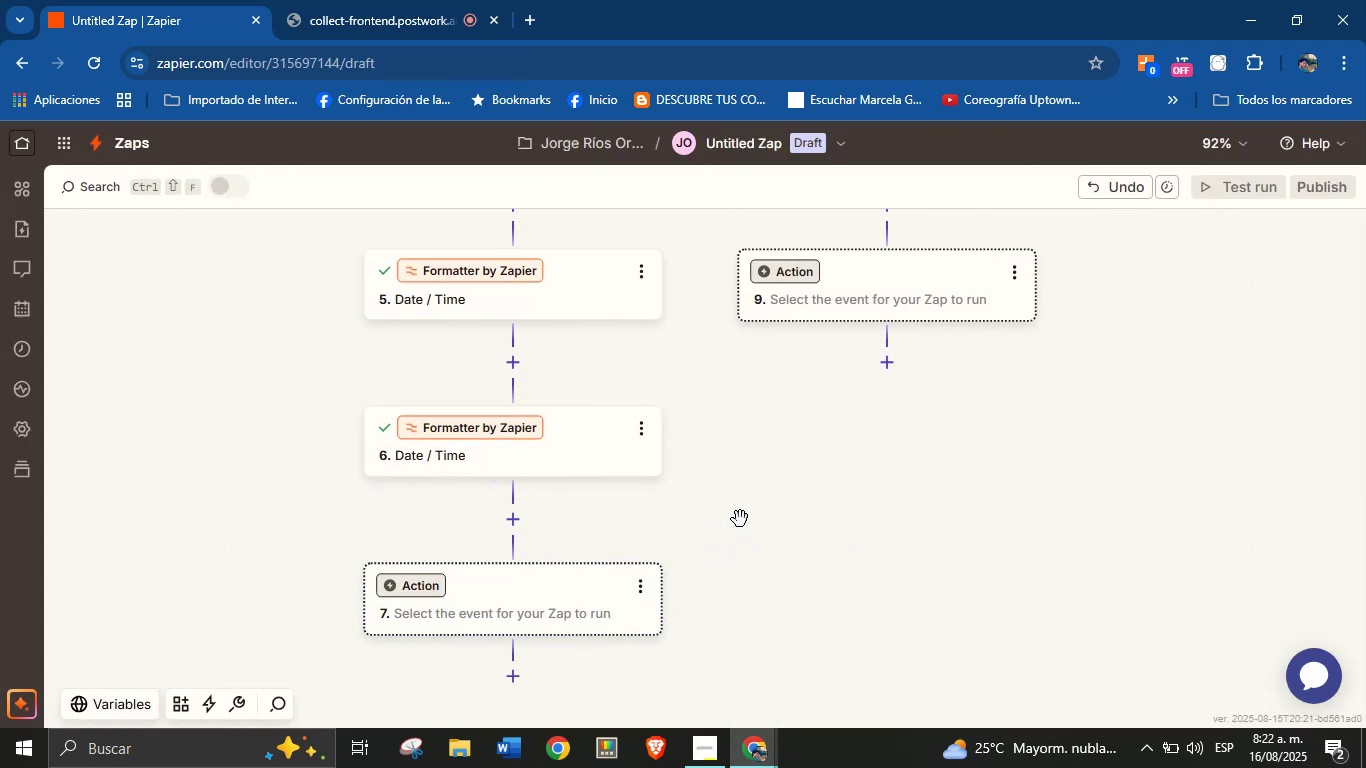 
left_click_drag(start_coordinate=[777, 490], to_coordinate=[684, 591])
 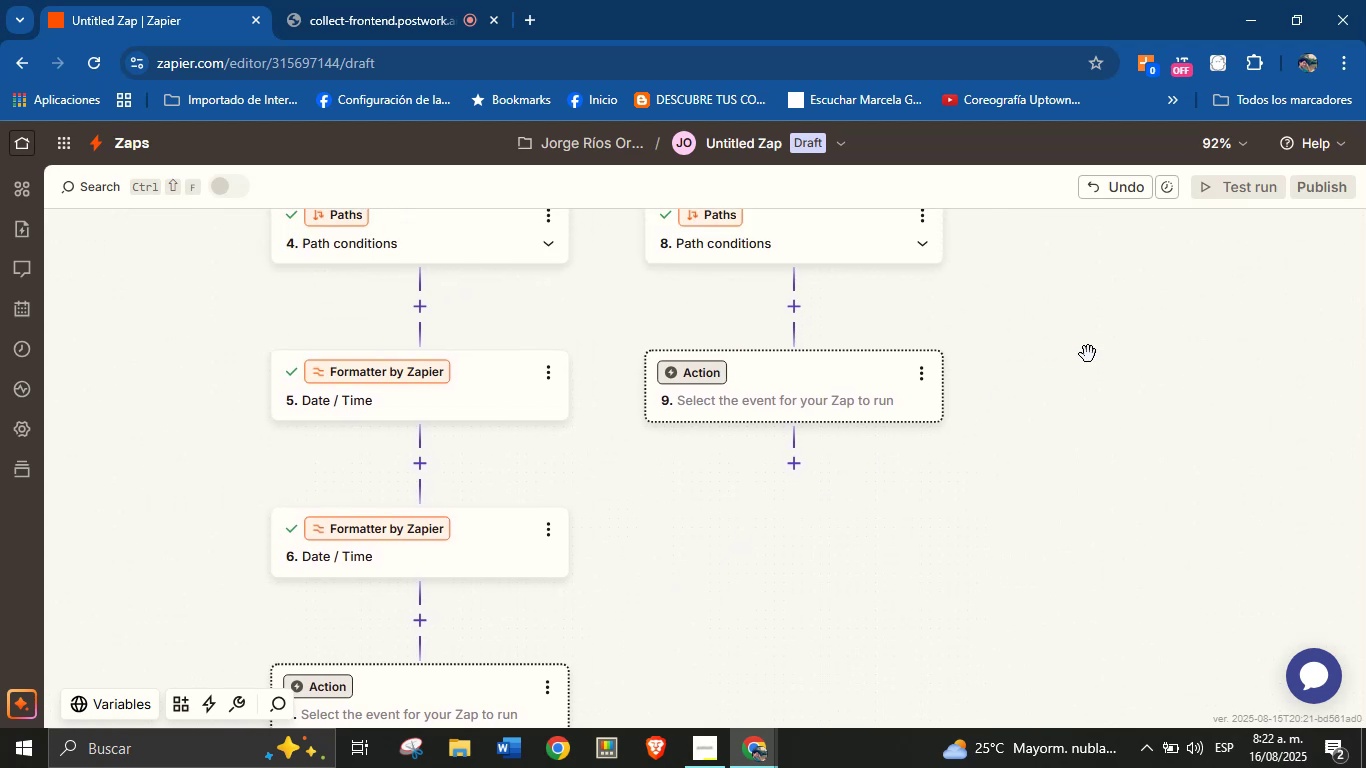 
left_click_drag(start_coordinate=[1088, 354], to_coordinate=[1038, 434])
 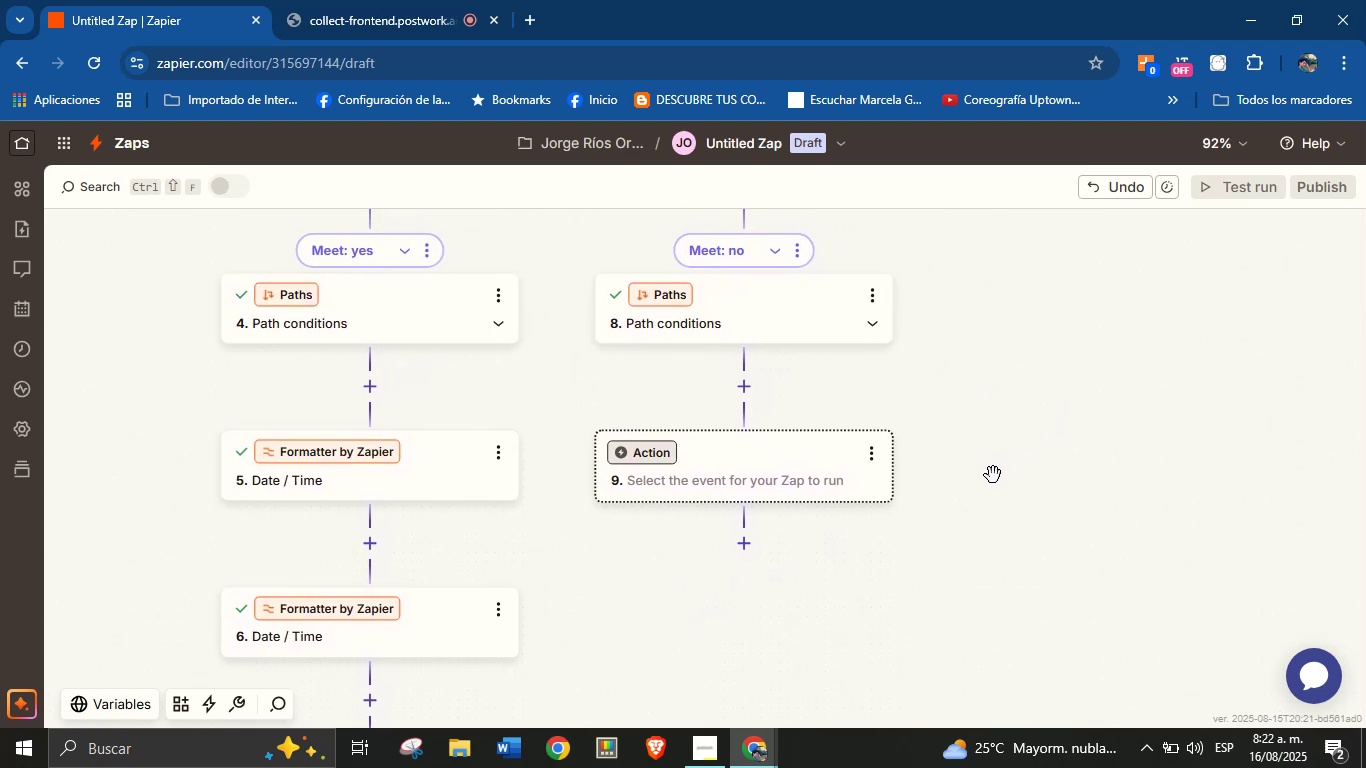 
left_click_drag(start_coordinate=[990, 448], to_coordinate=[1025, 394])
 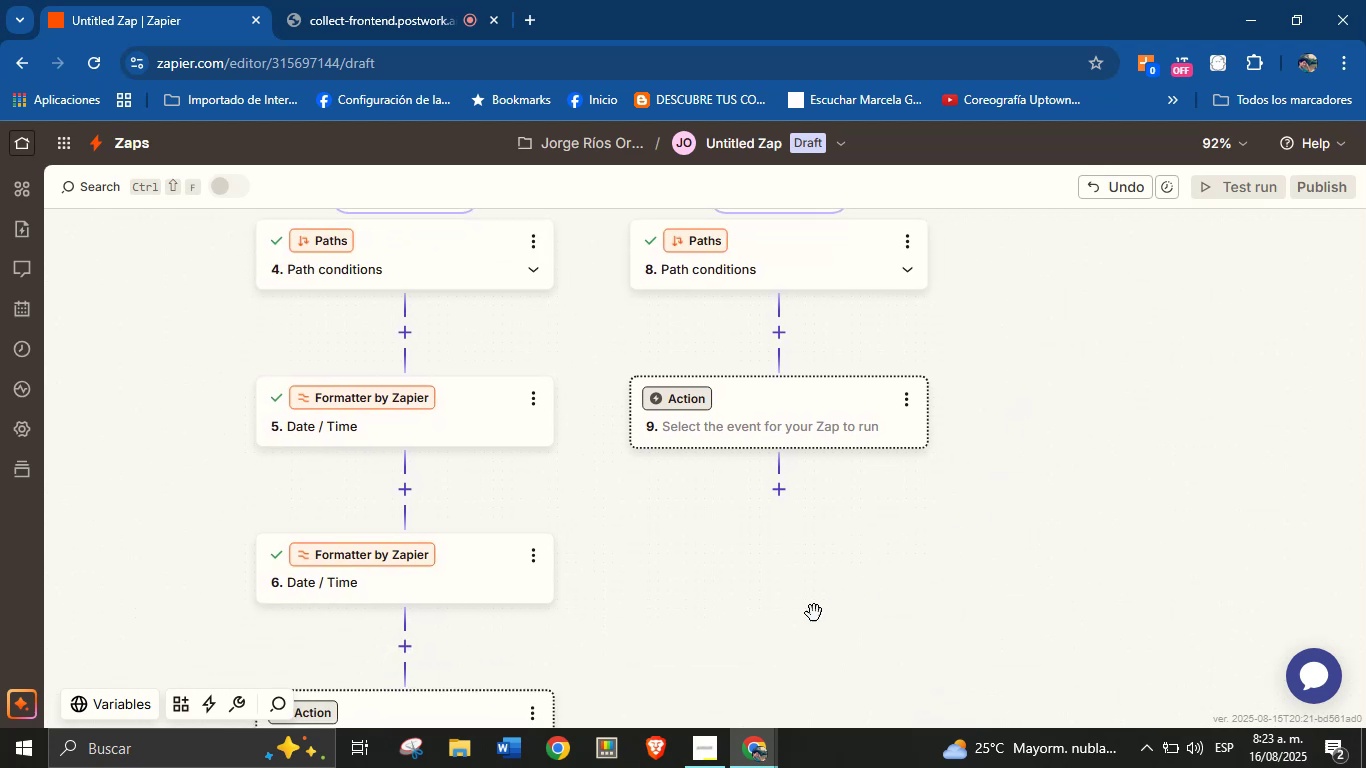 
left_click_drag(start_coordinate=[751, 609], to_coordinate=[857, 497])
 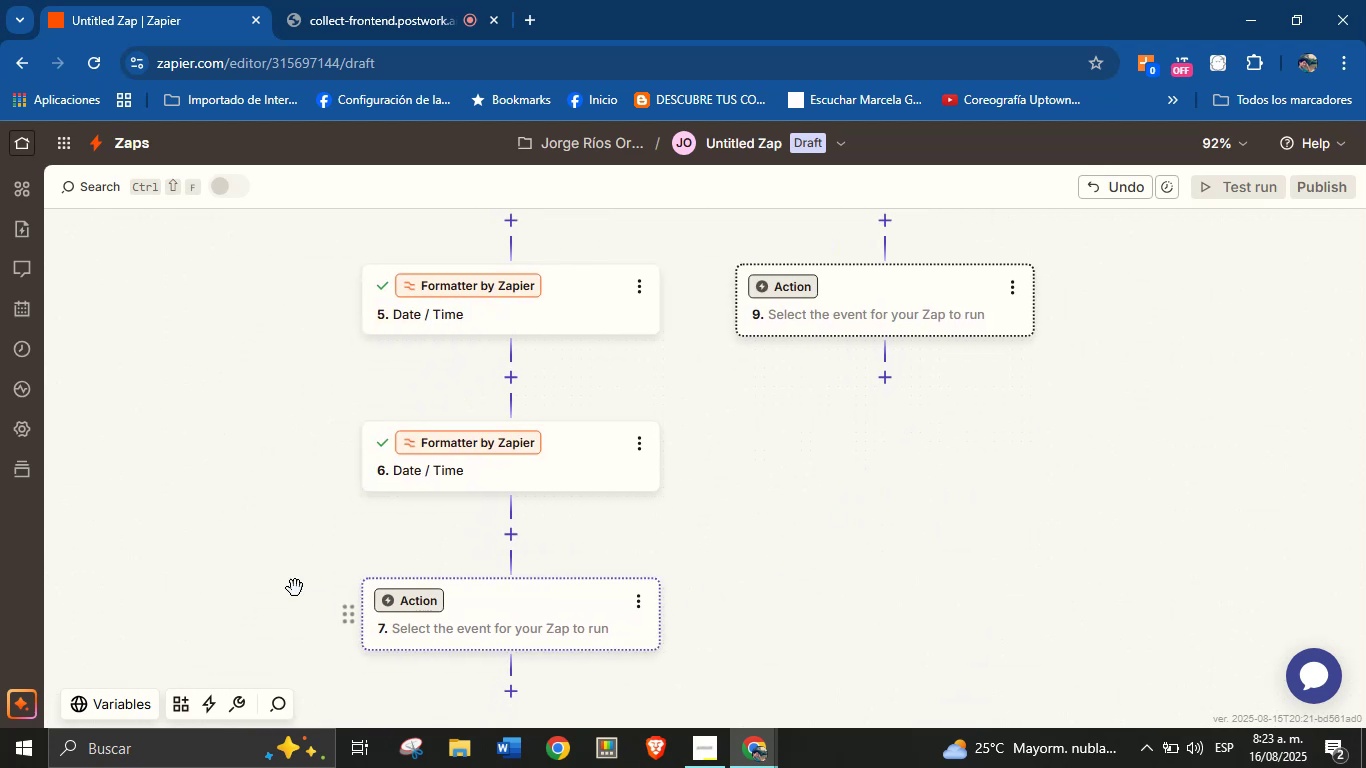 
left_click_drag(start_coordinate=[243, 576], to_coordinate=[250, 493])
 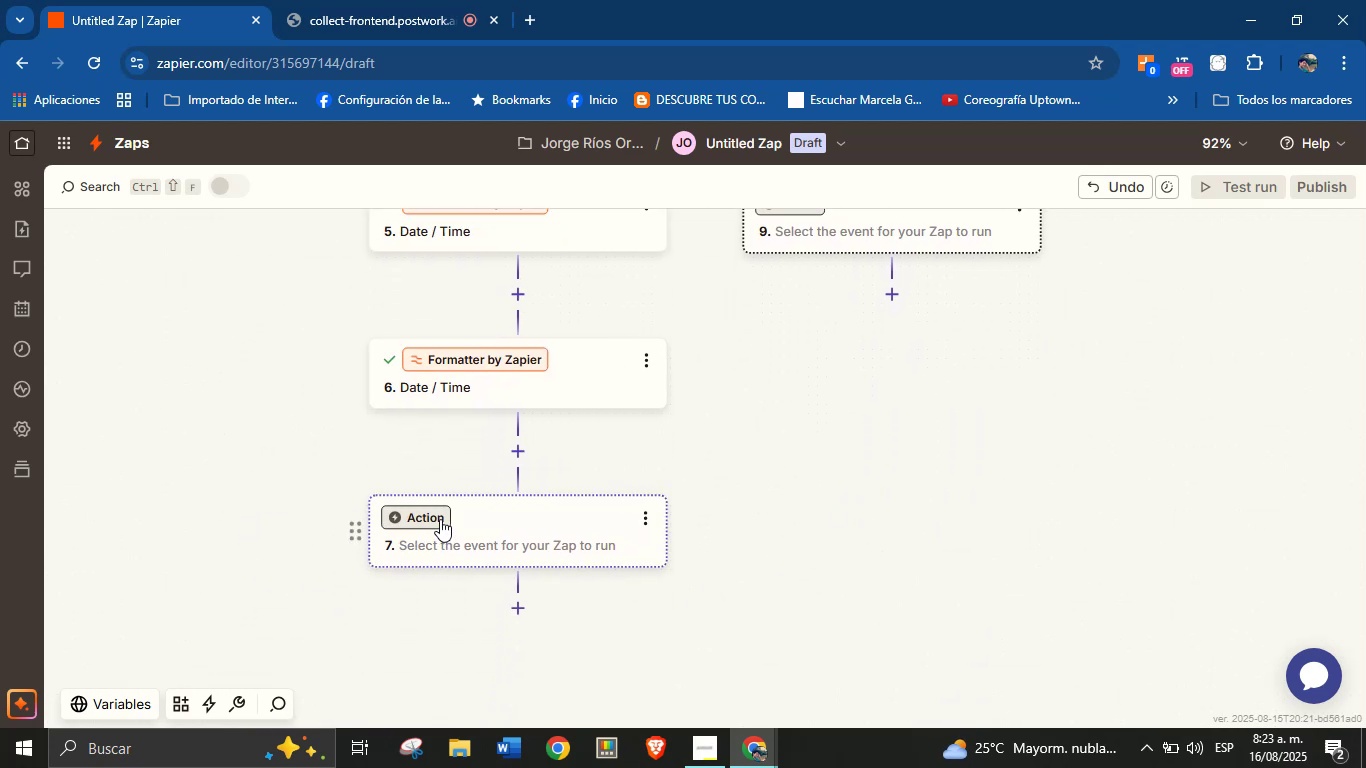 
wait(5.72)
 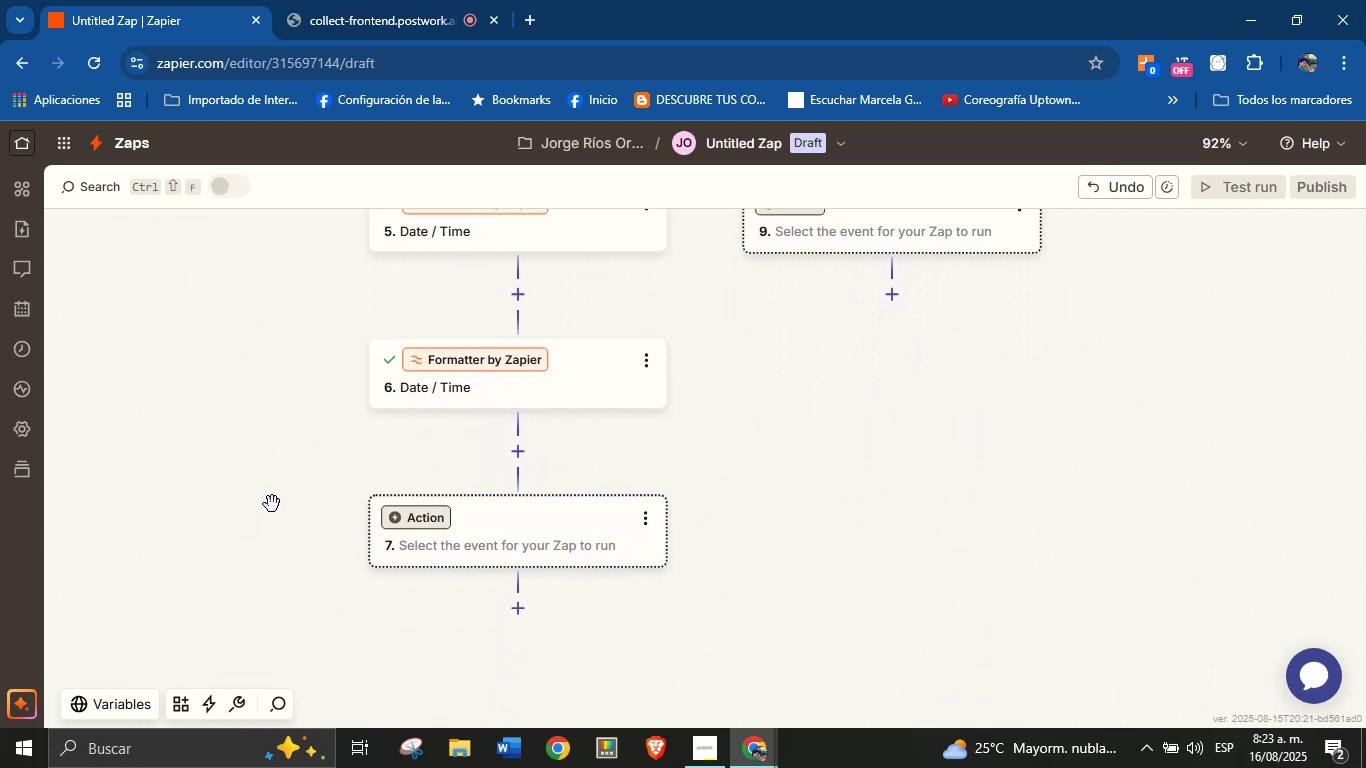 
left_click([440, 519])
 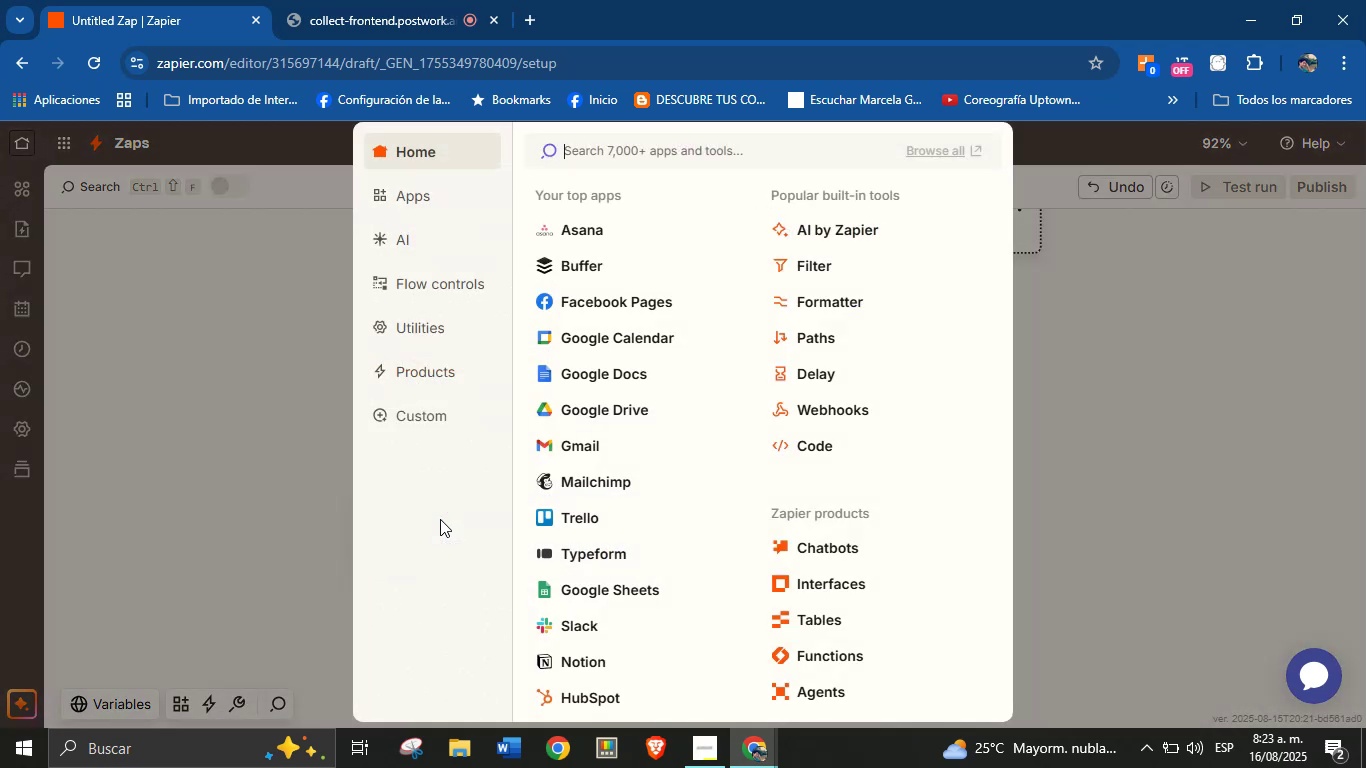 
wait(6.64)
 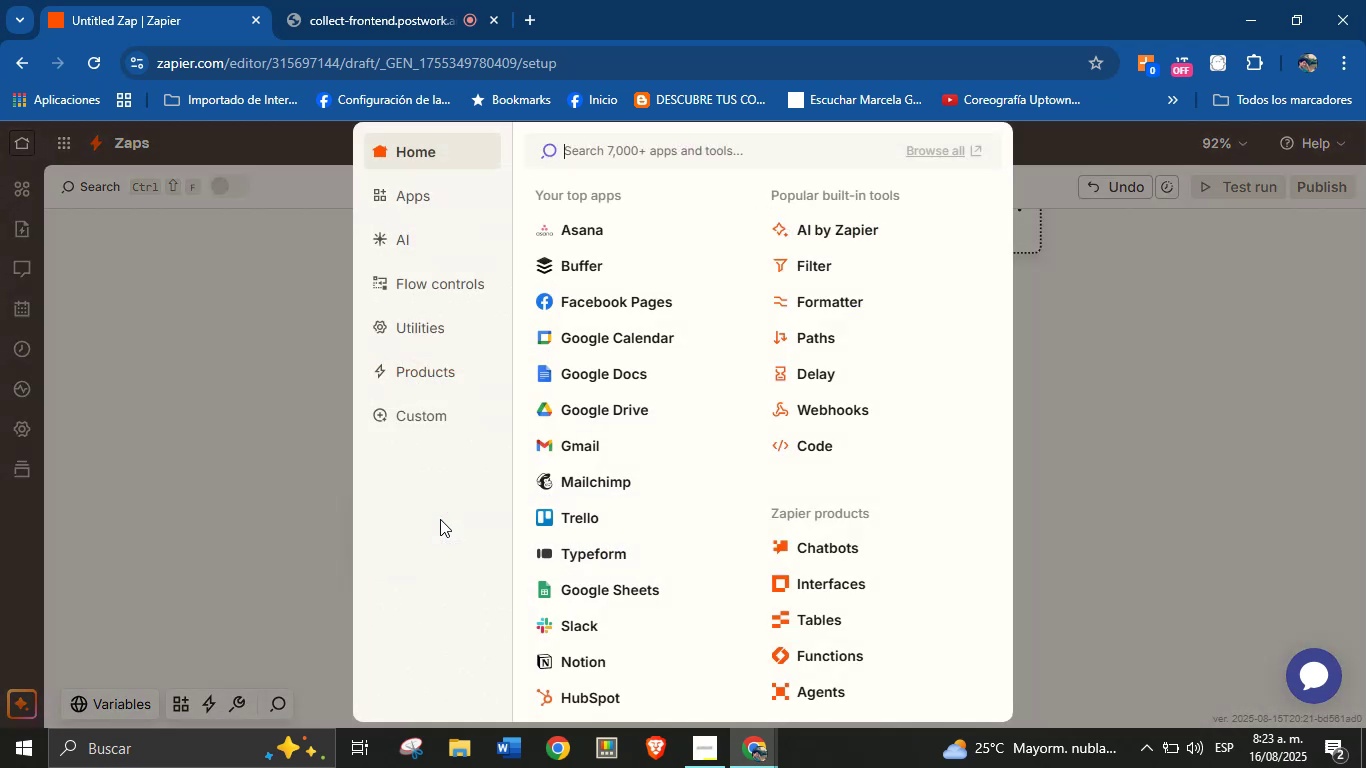 
left_click([602, 338])
 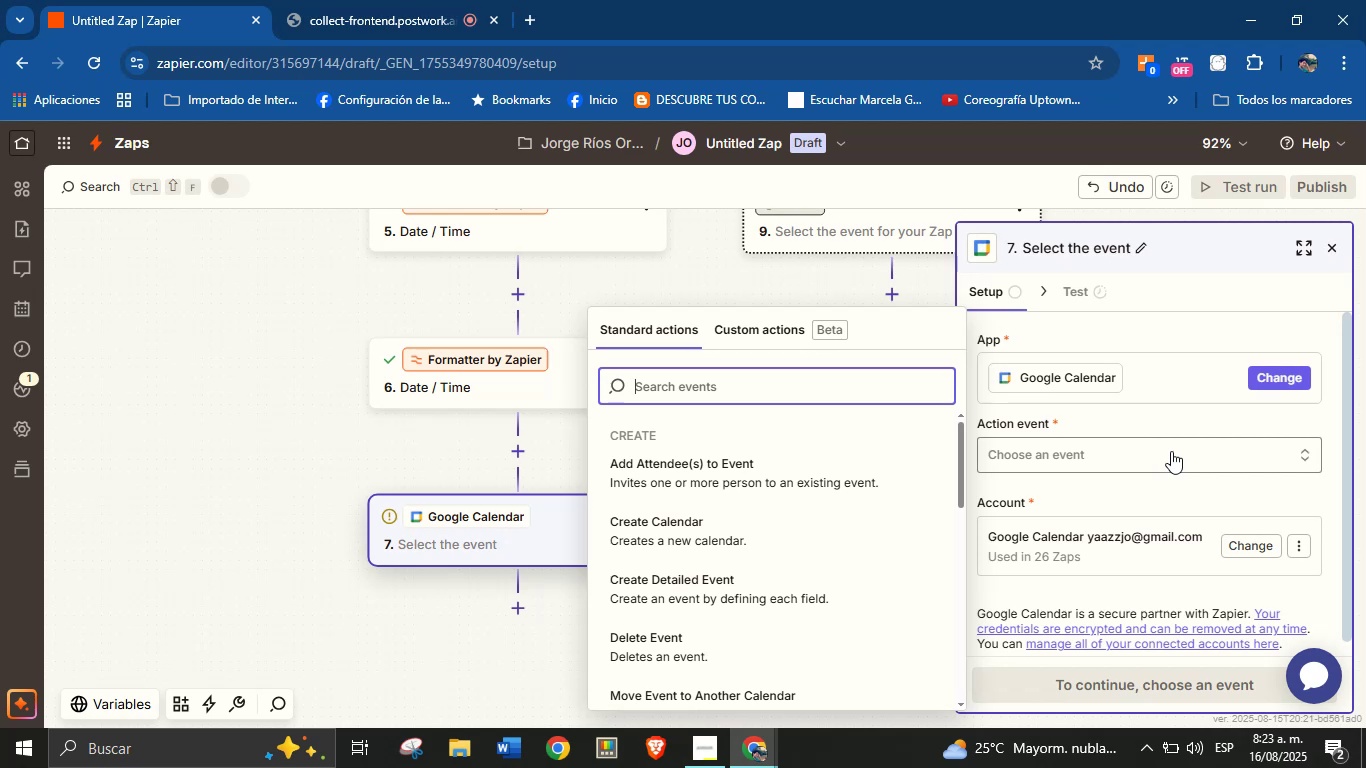 
wait(11.49)
 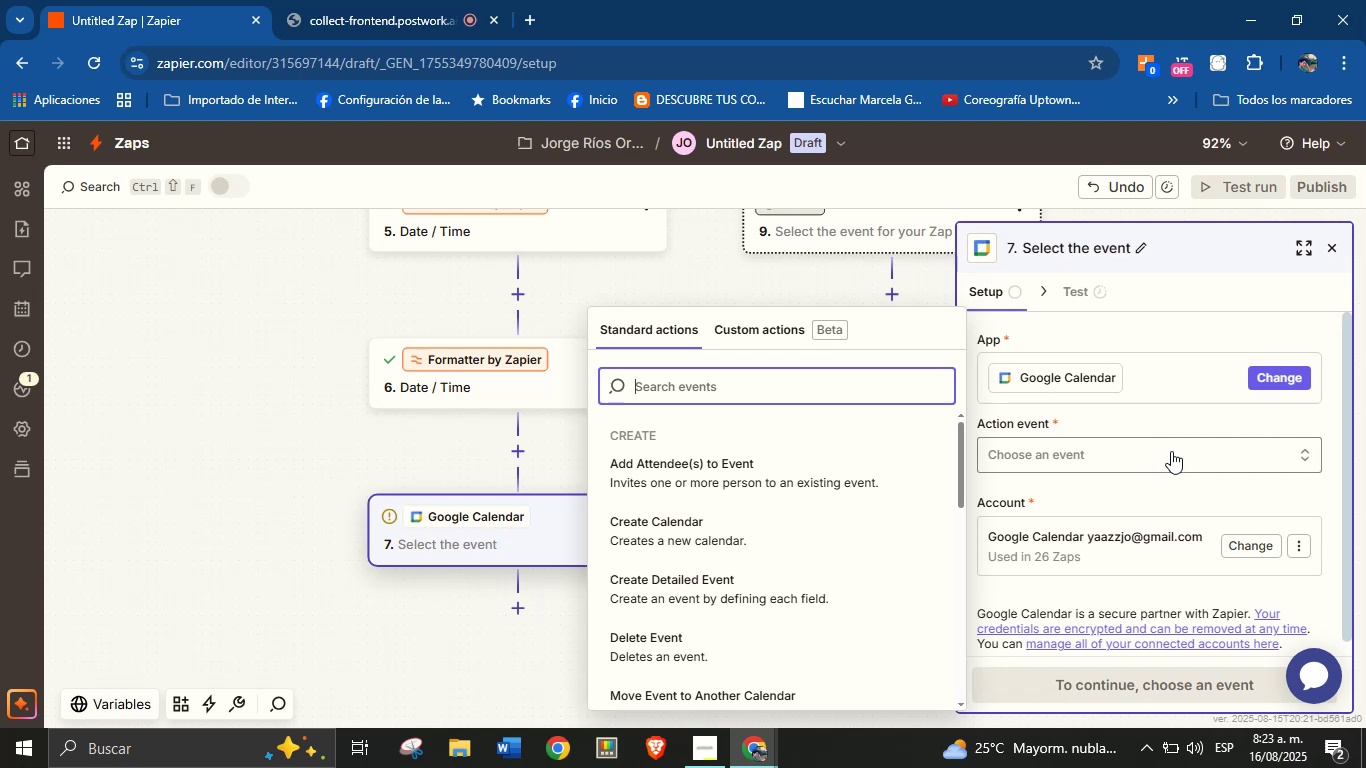 
left_click([730, 579])
 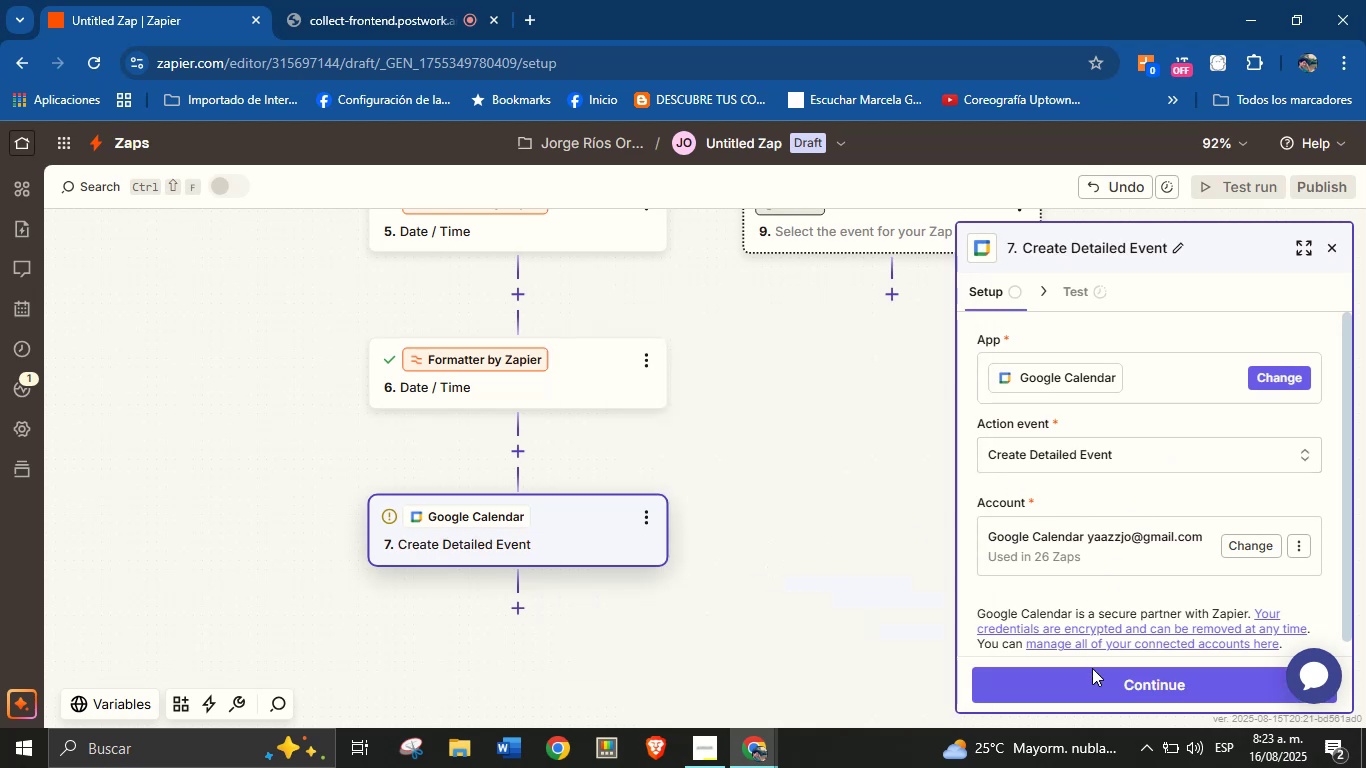 
double_click([1092, 677])
 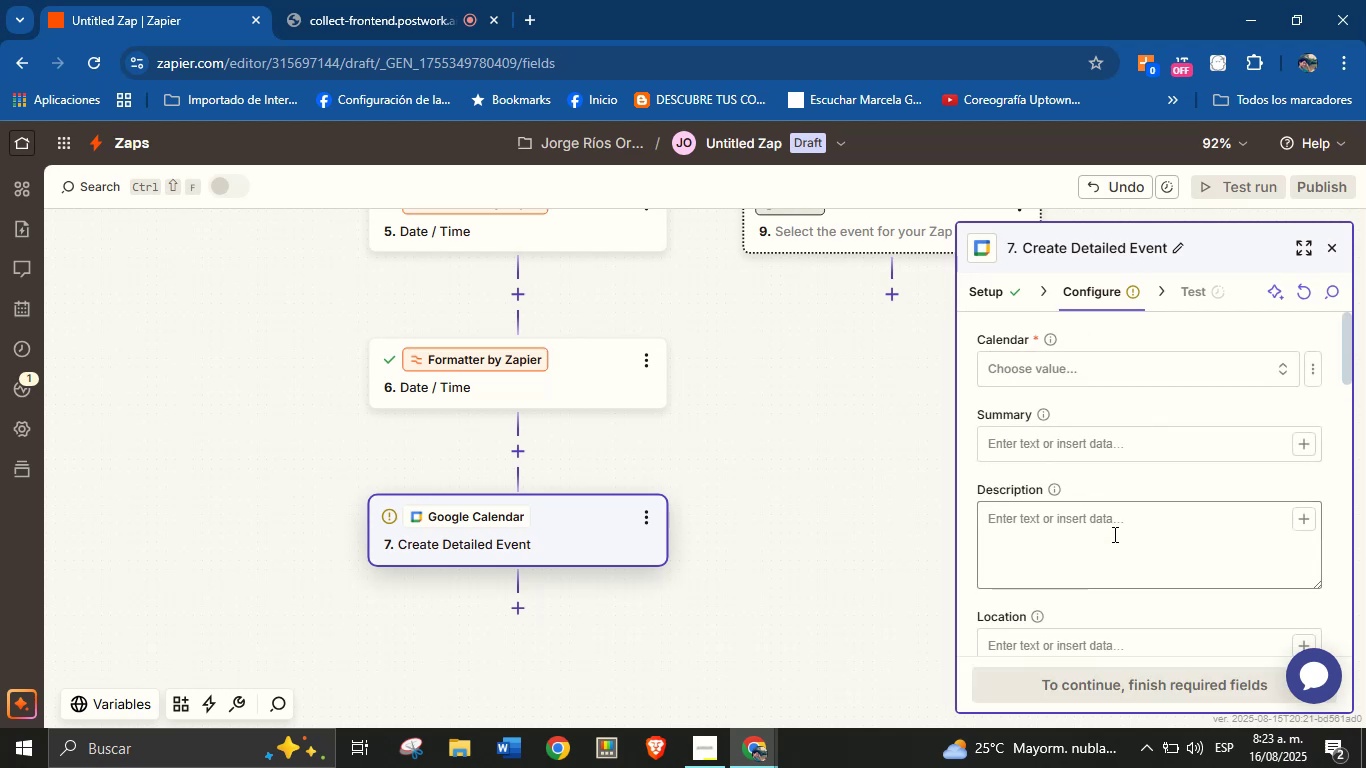 
wait(5.79)
 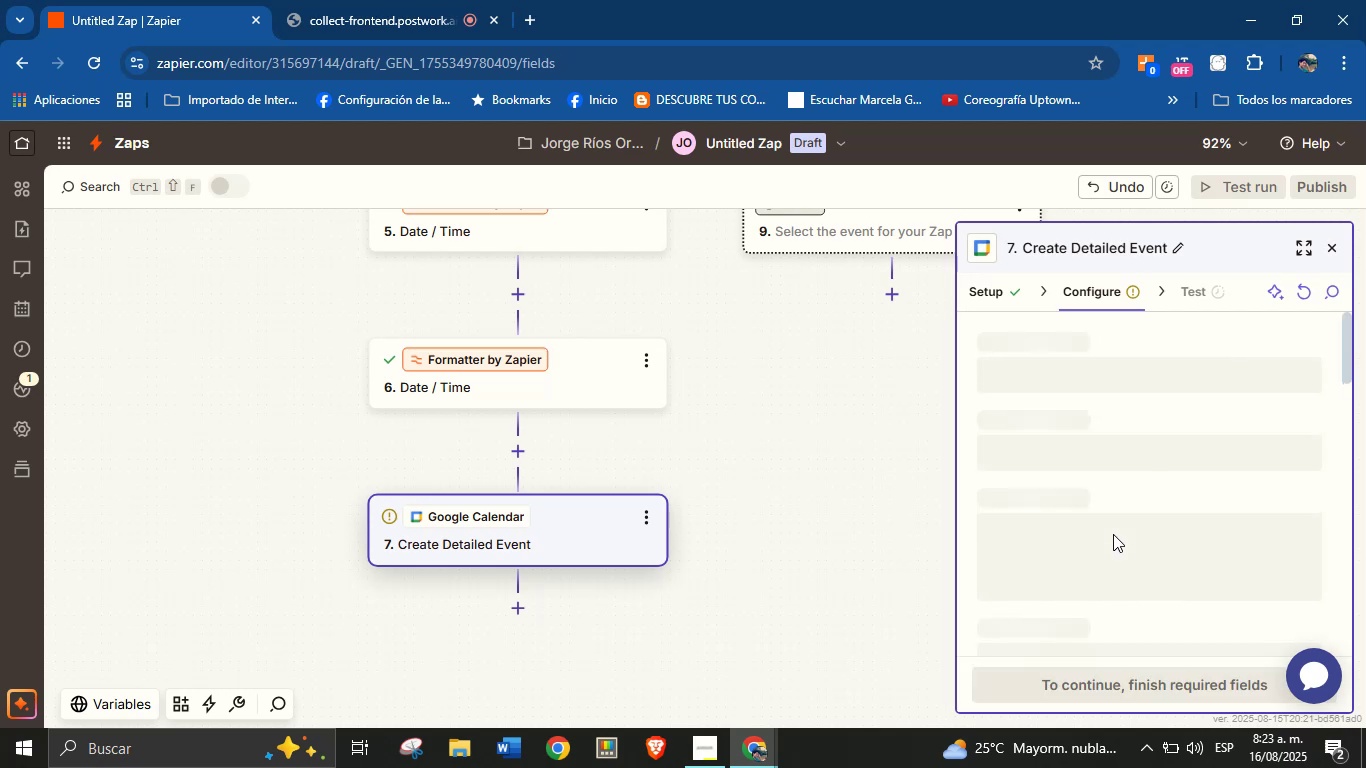 
left_click([1148, 363])
 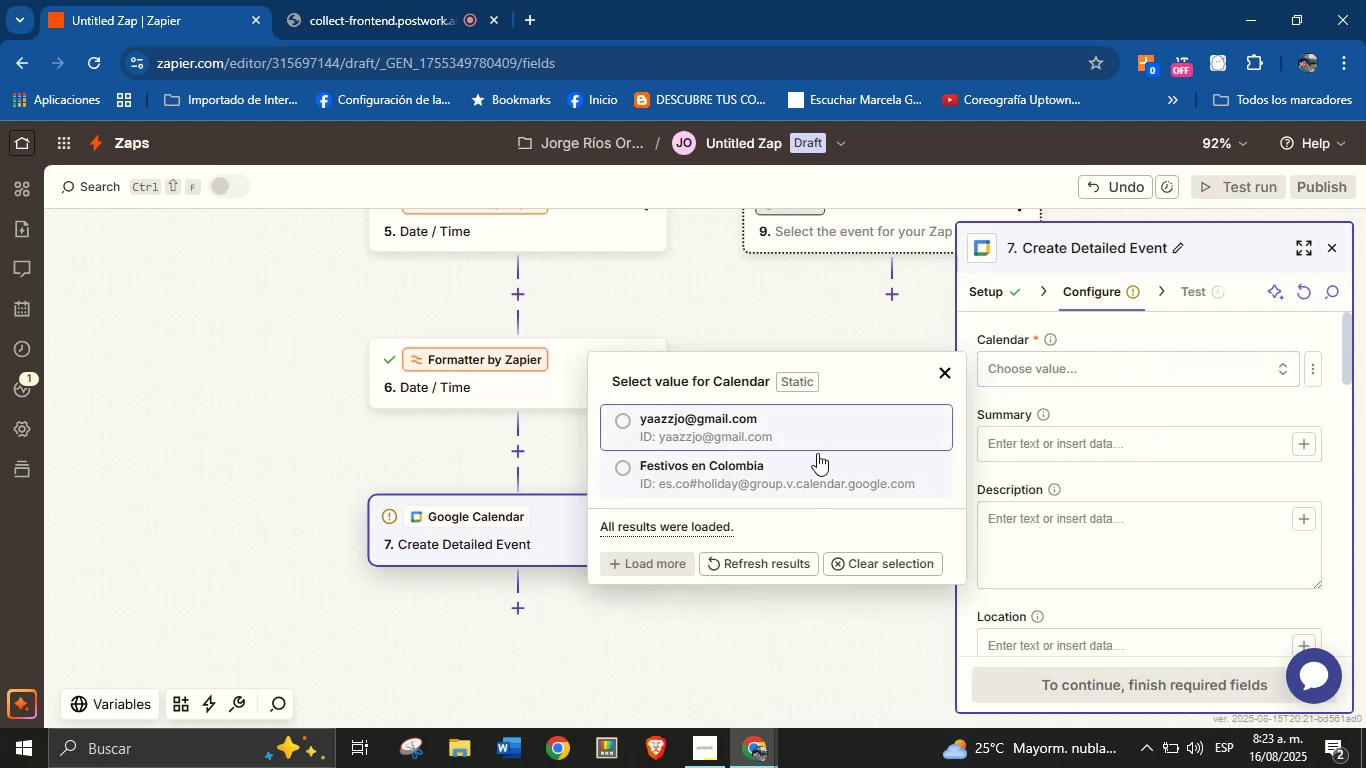 
left_click([816, 435])
 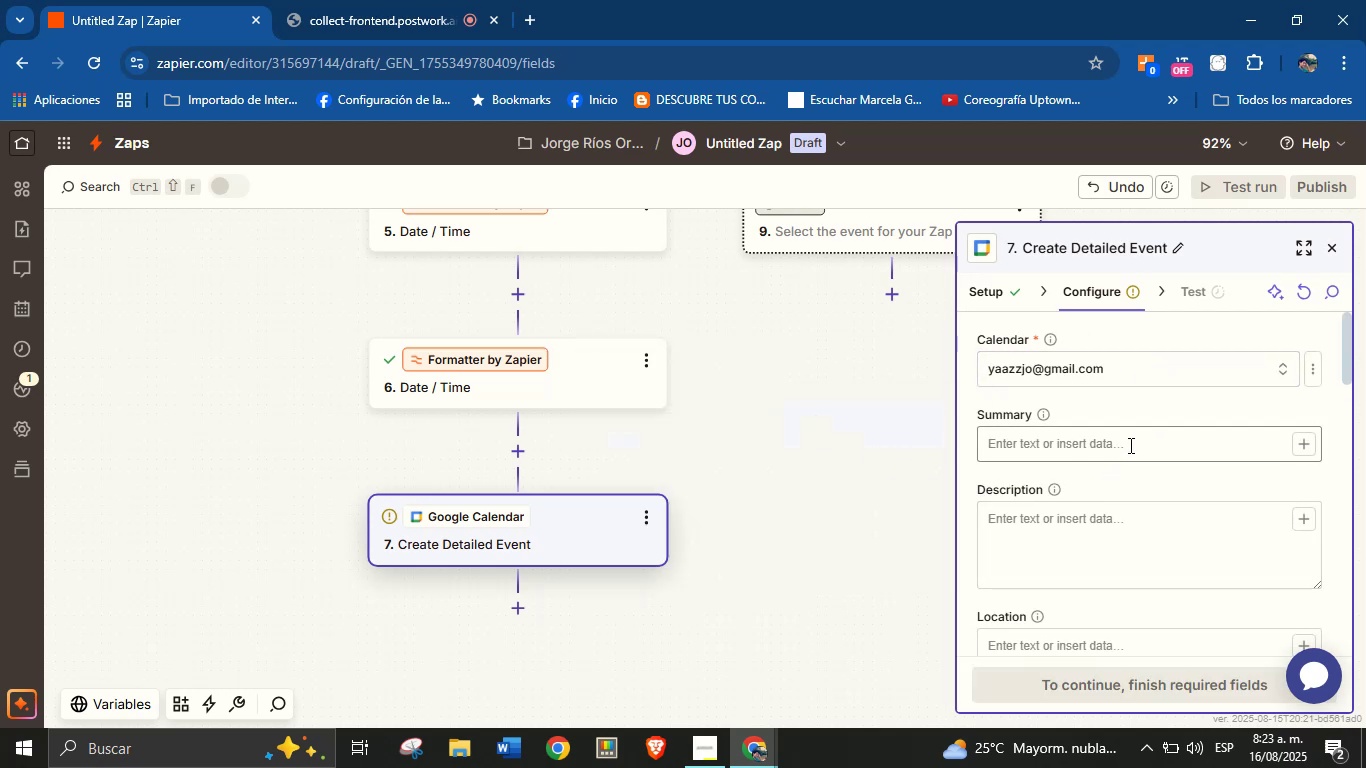 
left_click([1129, 444])
 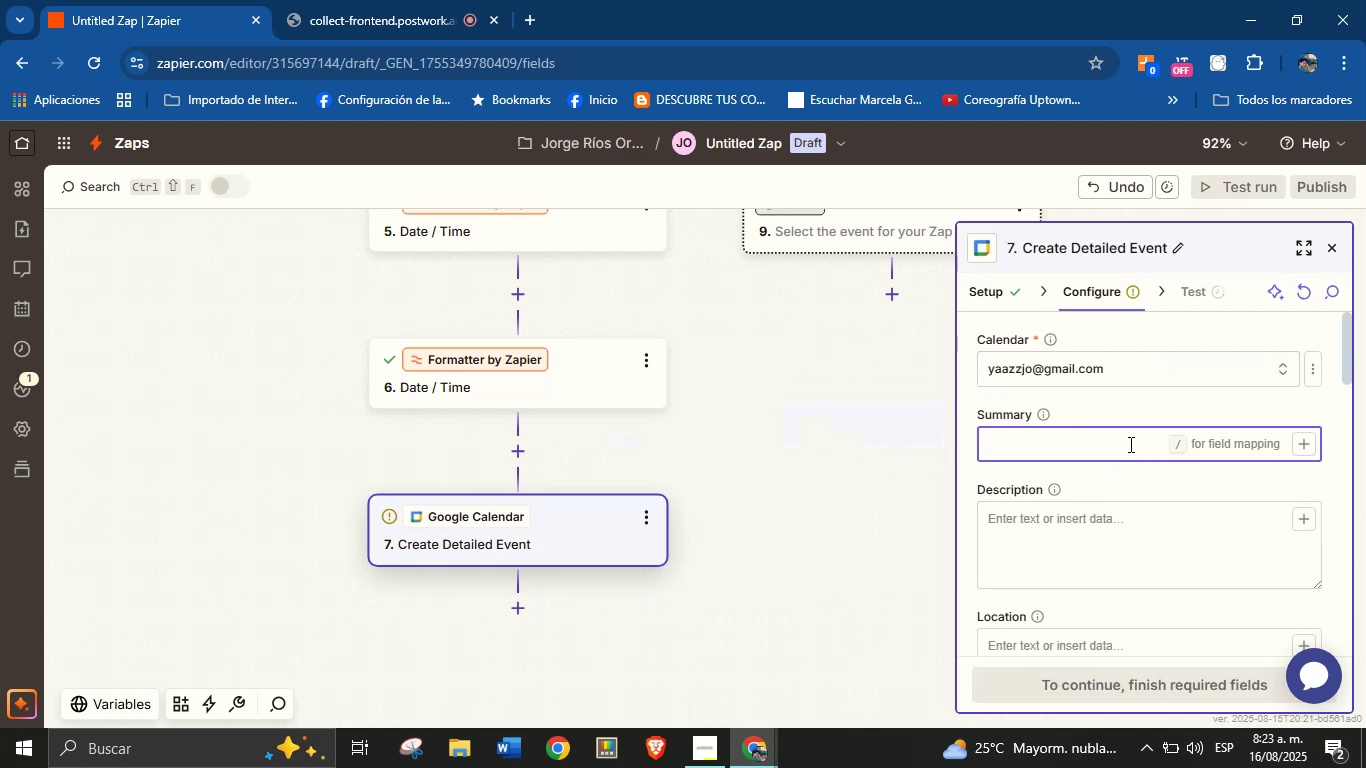 
type(New service )
 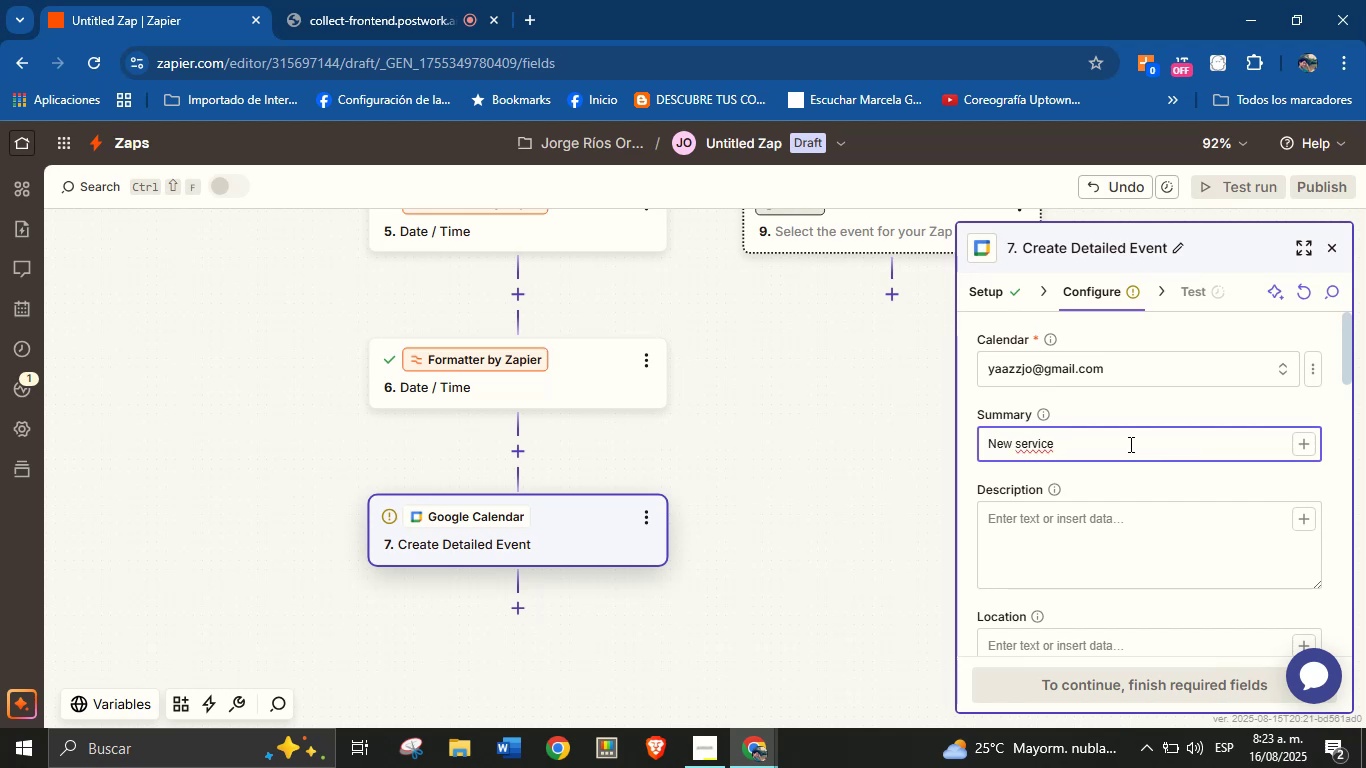 
wait(11.25)
 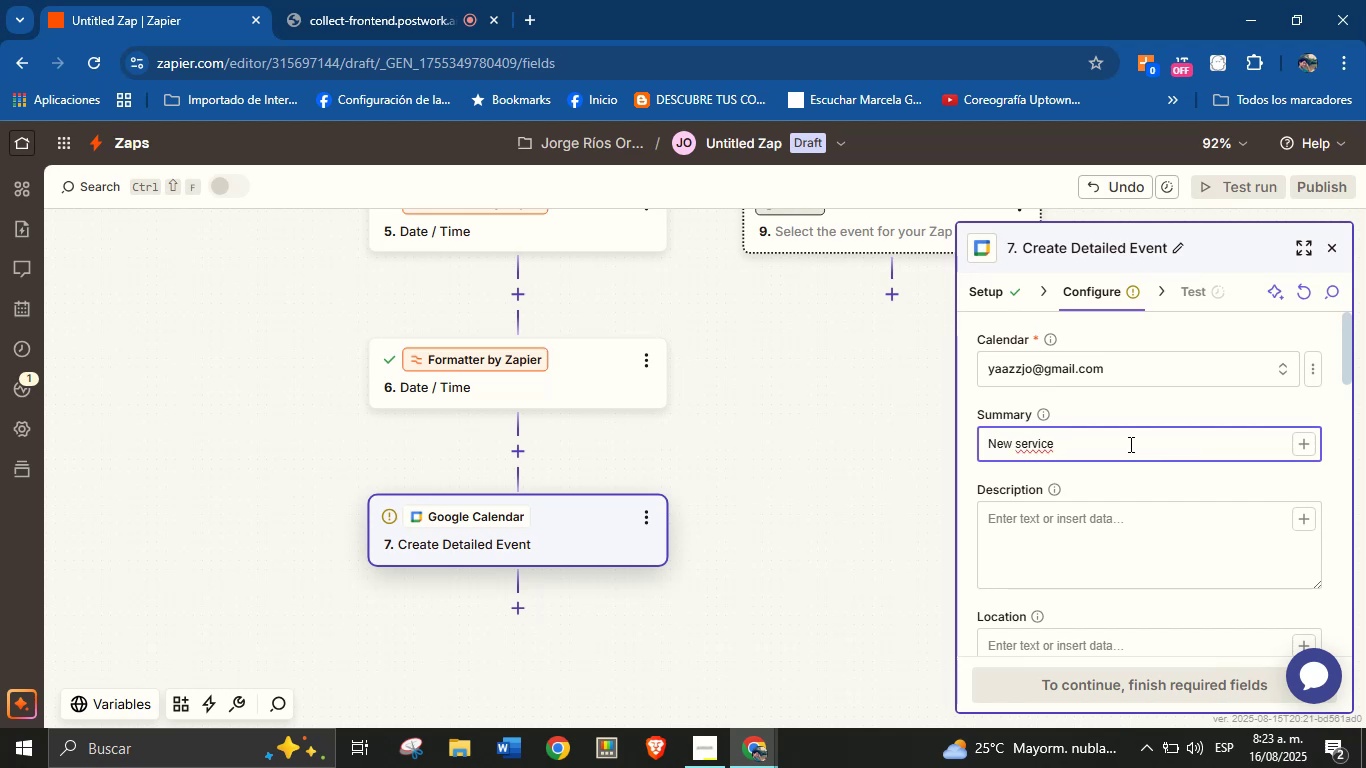 
type(request from )
 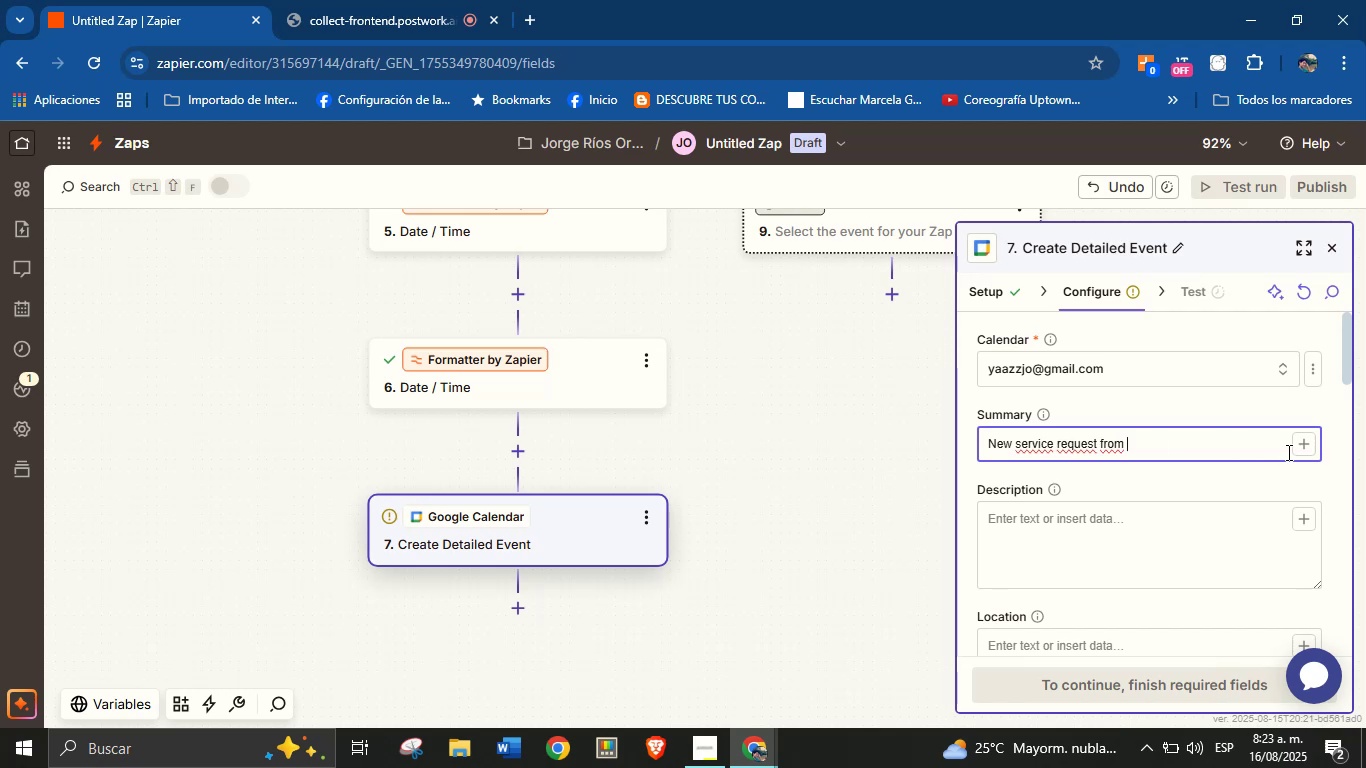 
left_click([1301, 440])
 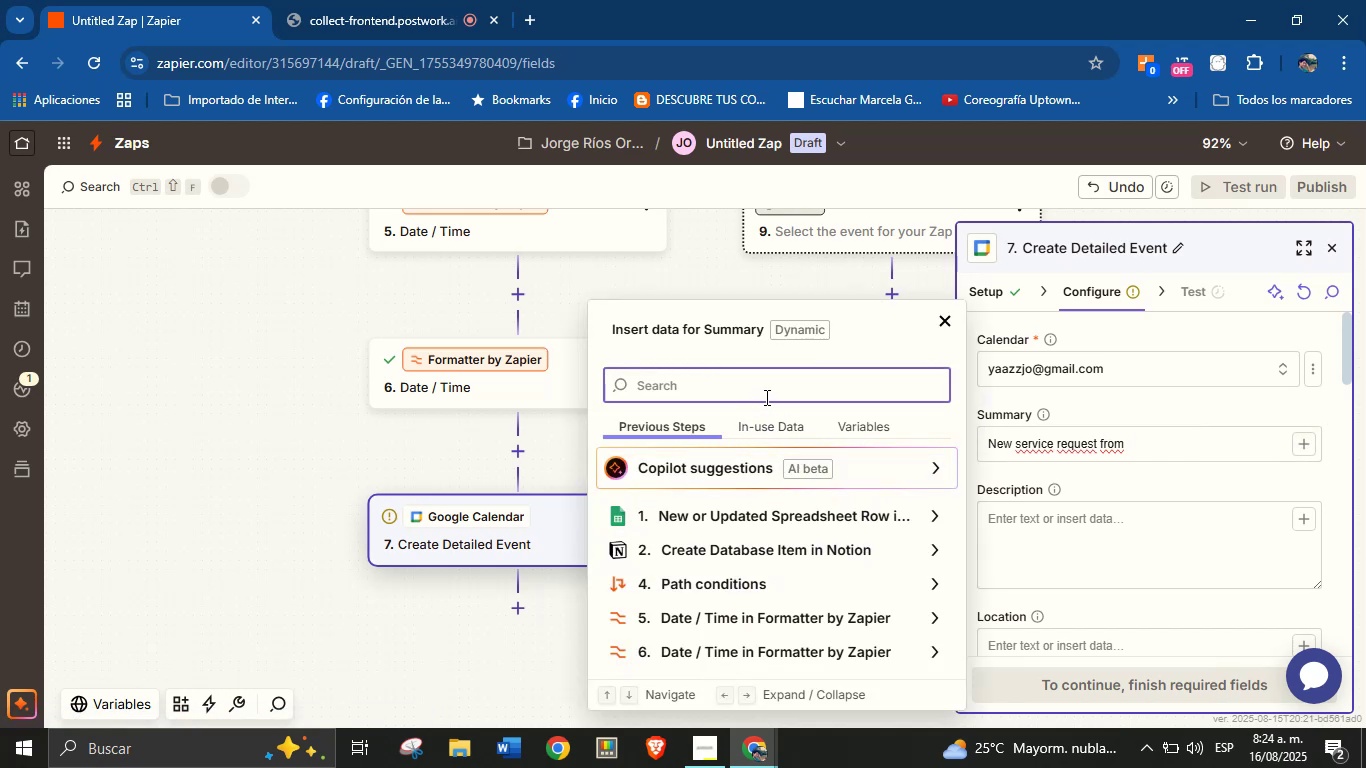 
wait(11.0)
 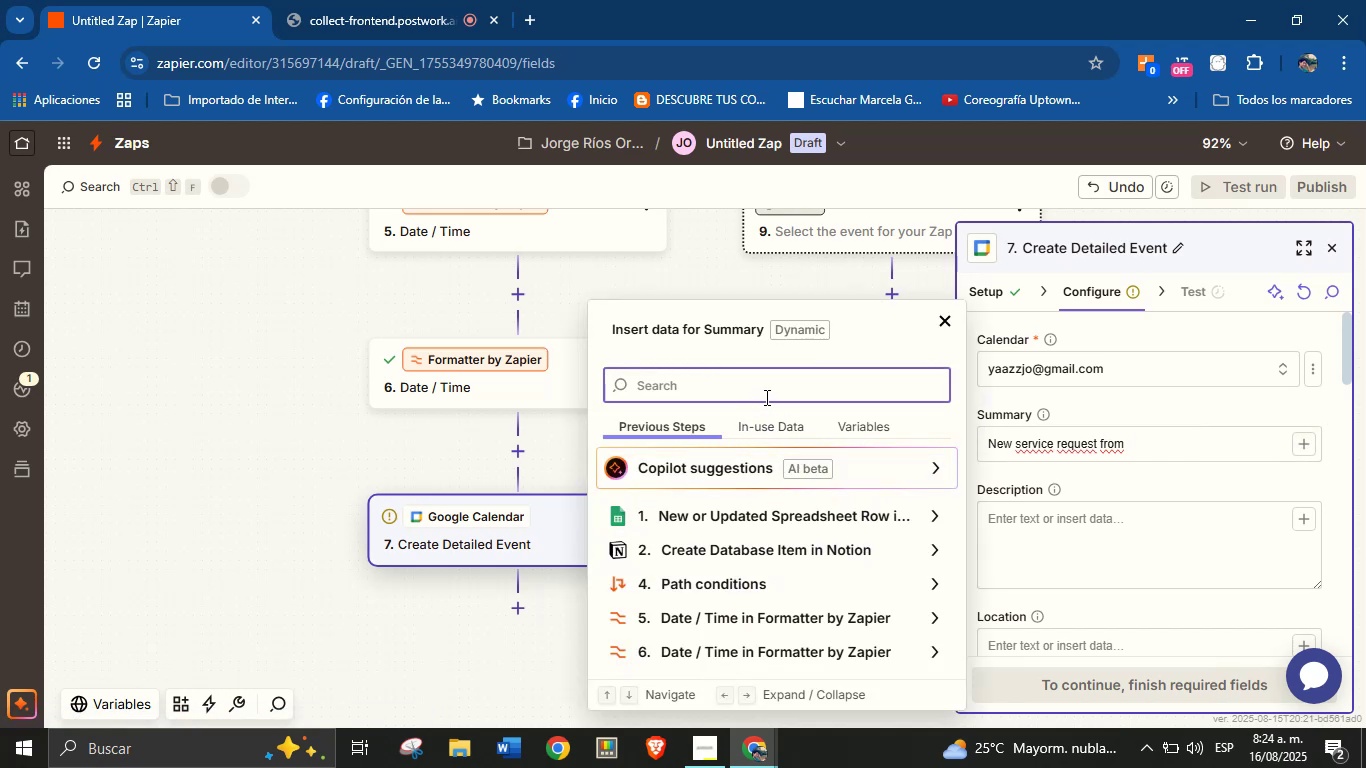 
left_click([925, 614])
 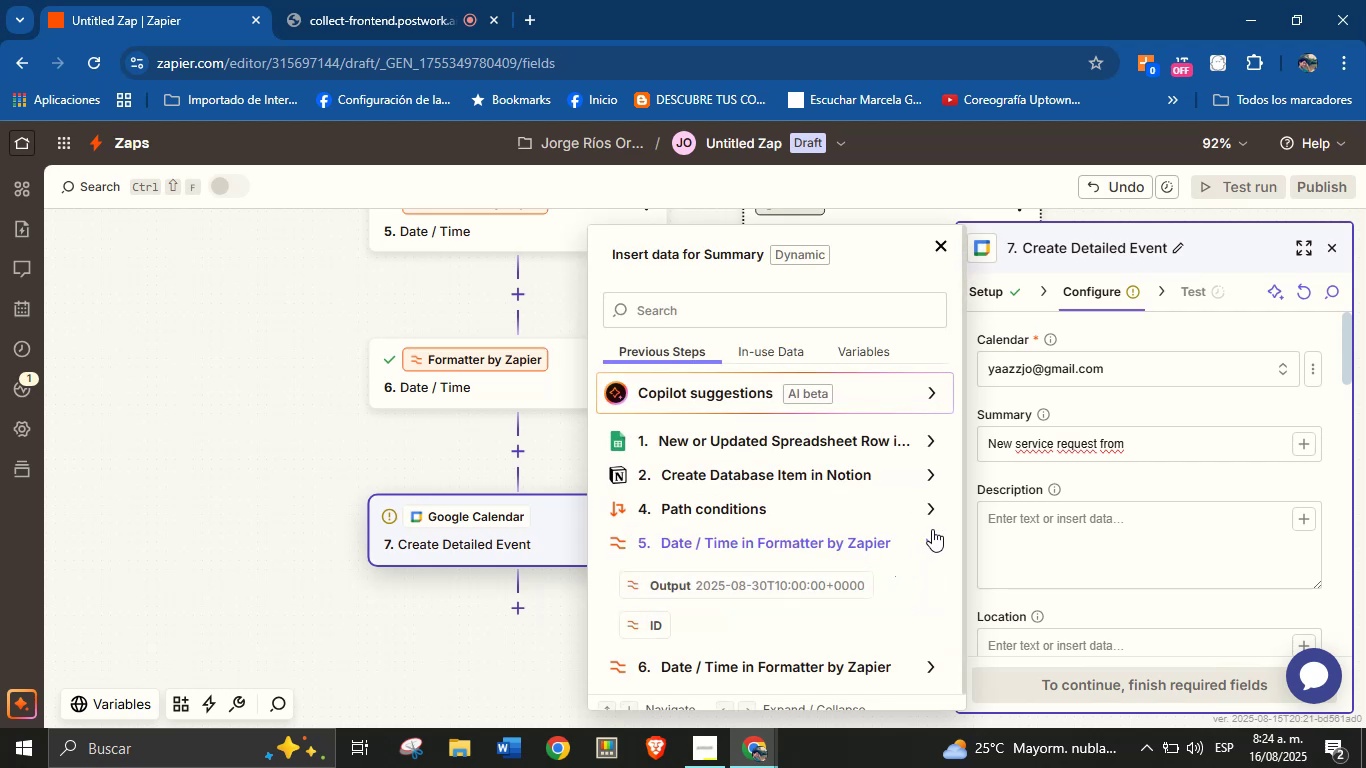 
left_click([924, 537])
 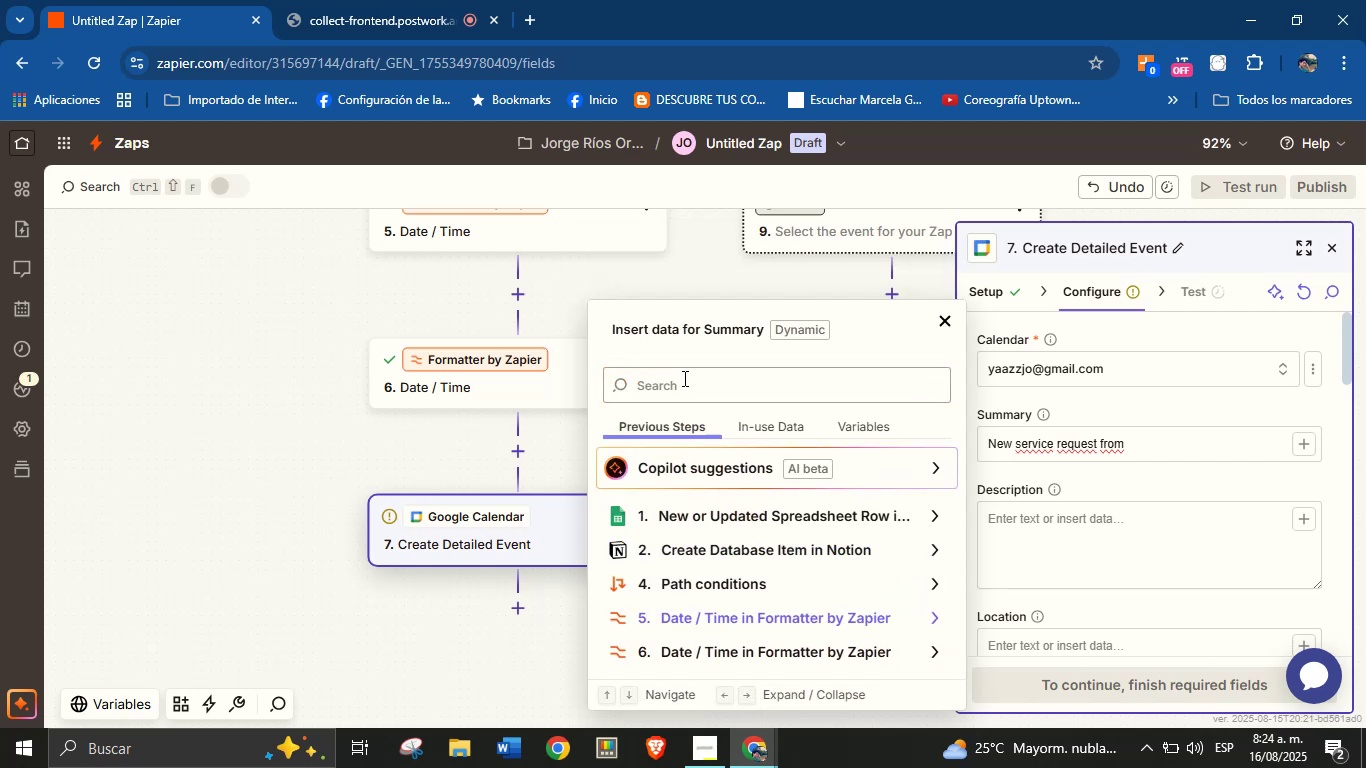 
left_click([683, 378])
 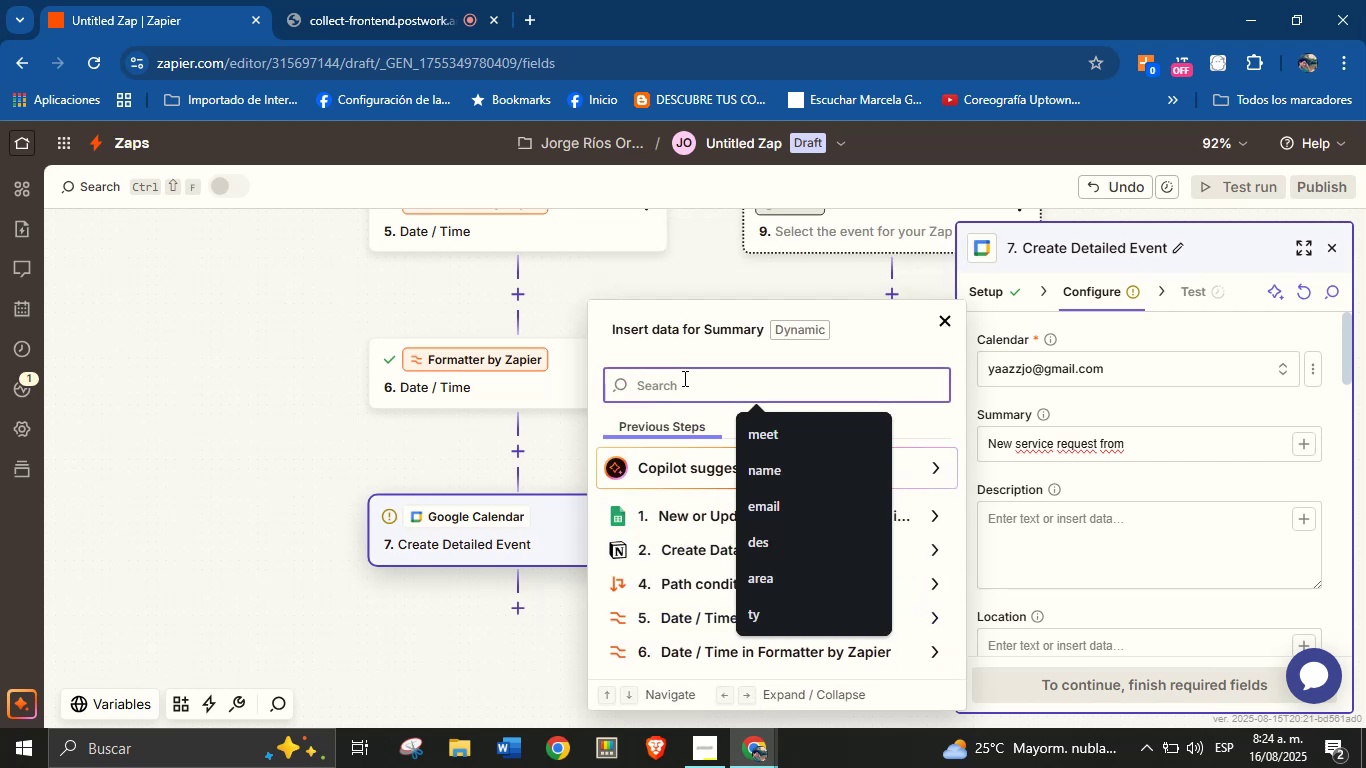 
type(meet)
 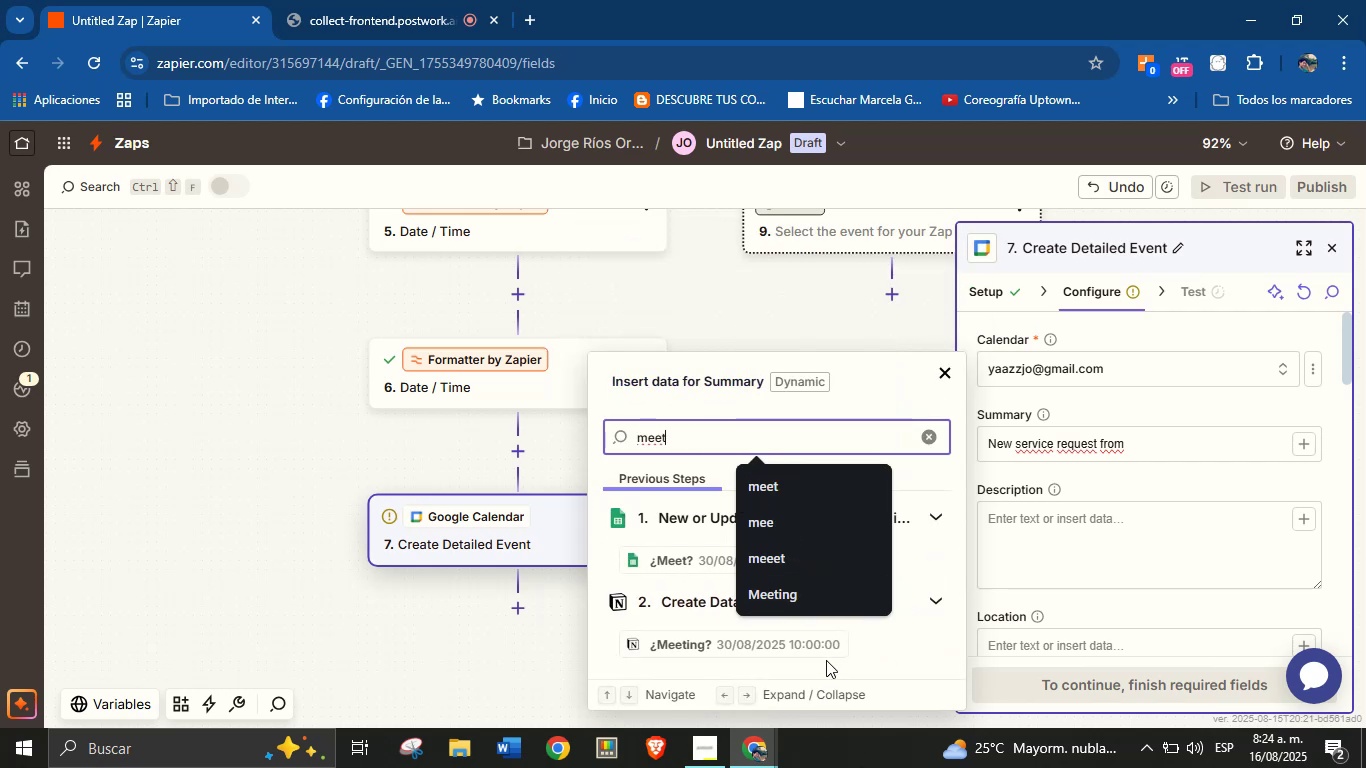 
left_click([824, 642])
 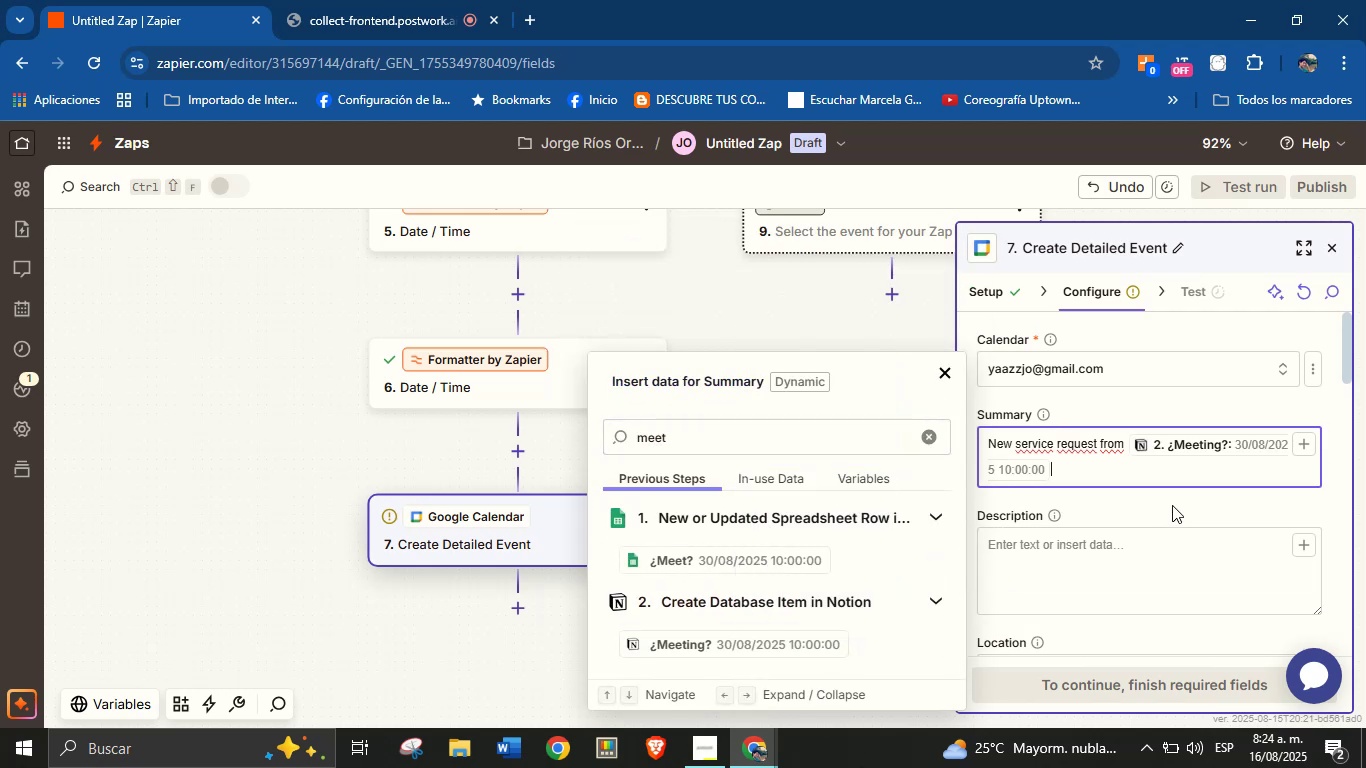 
left_click([1172, 505])
 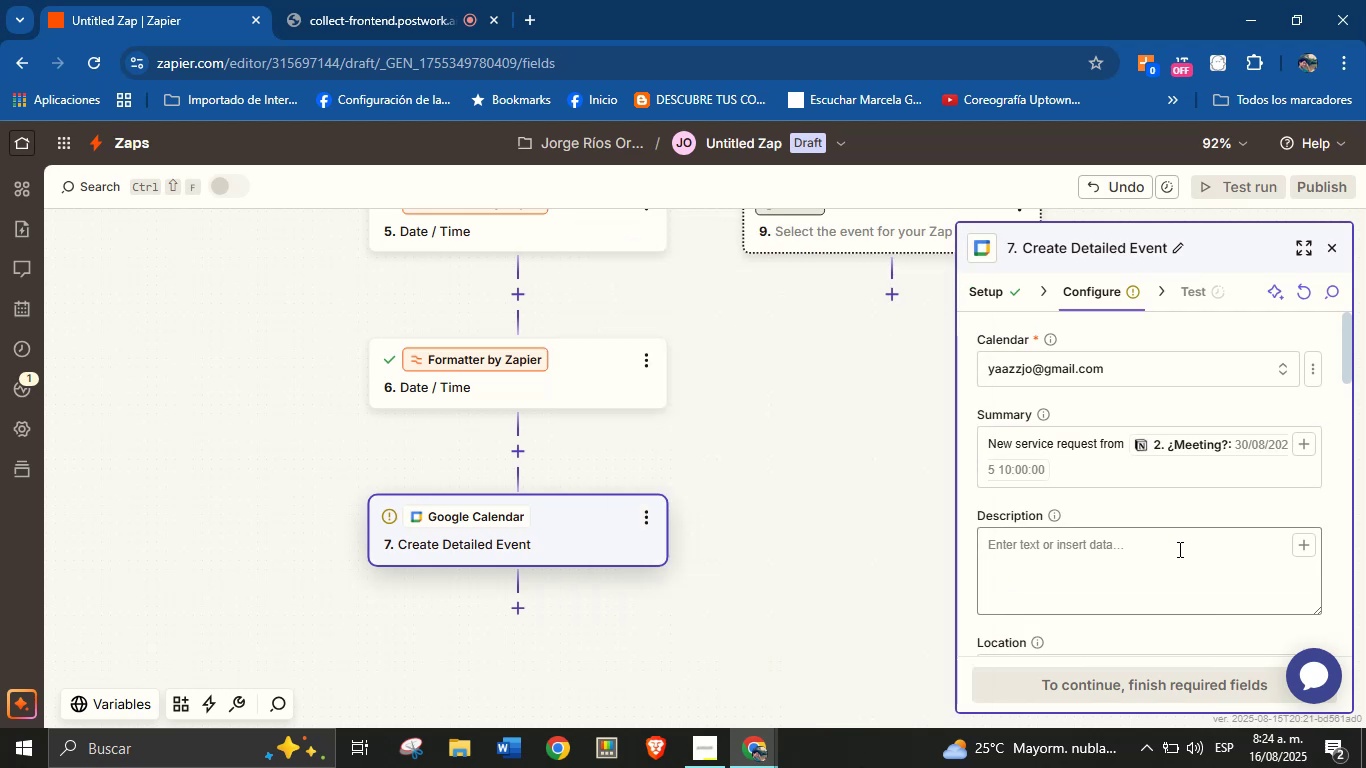 
left_click([1178, 549])
 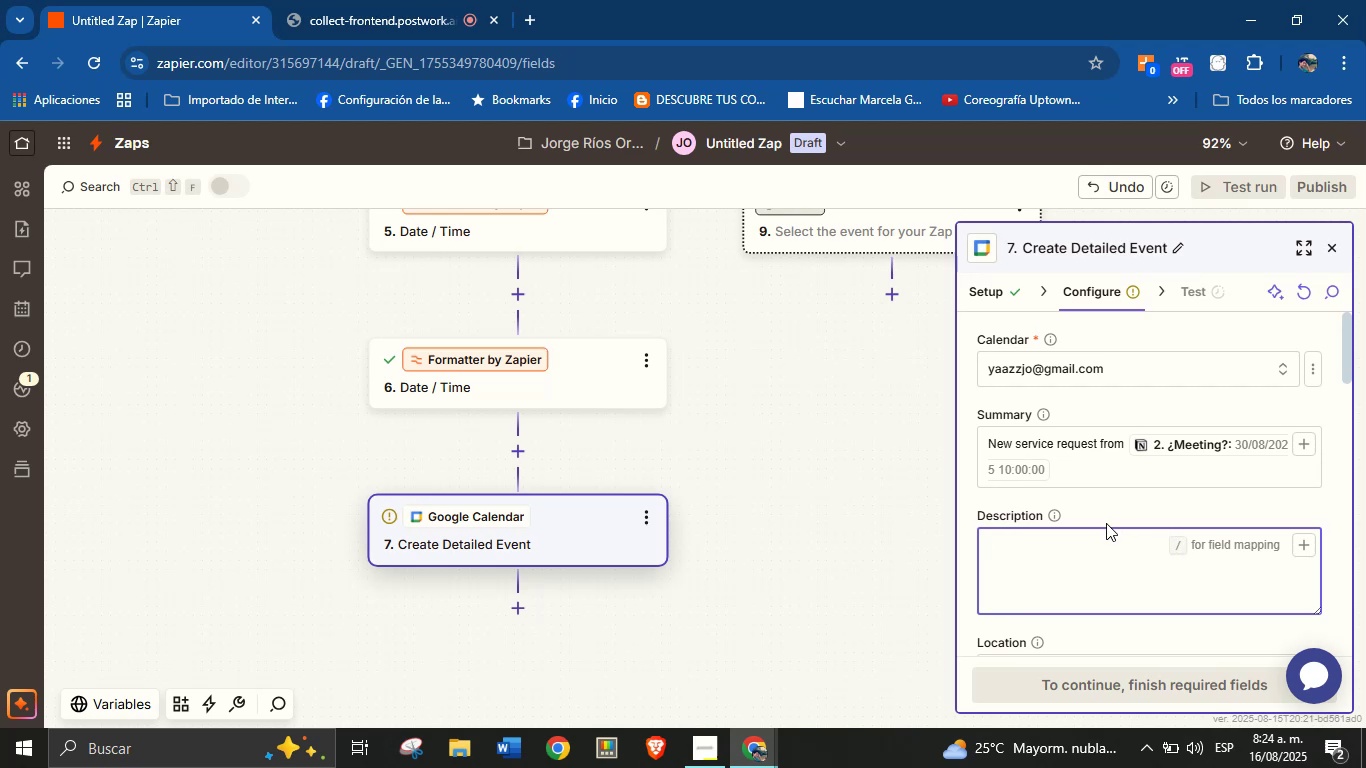 
wait(25.72)
 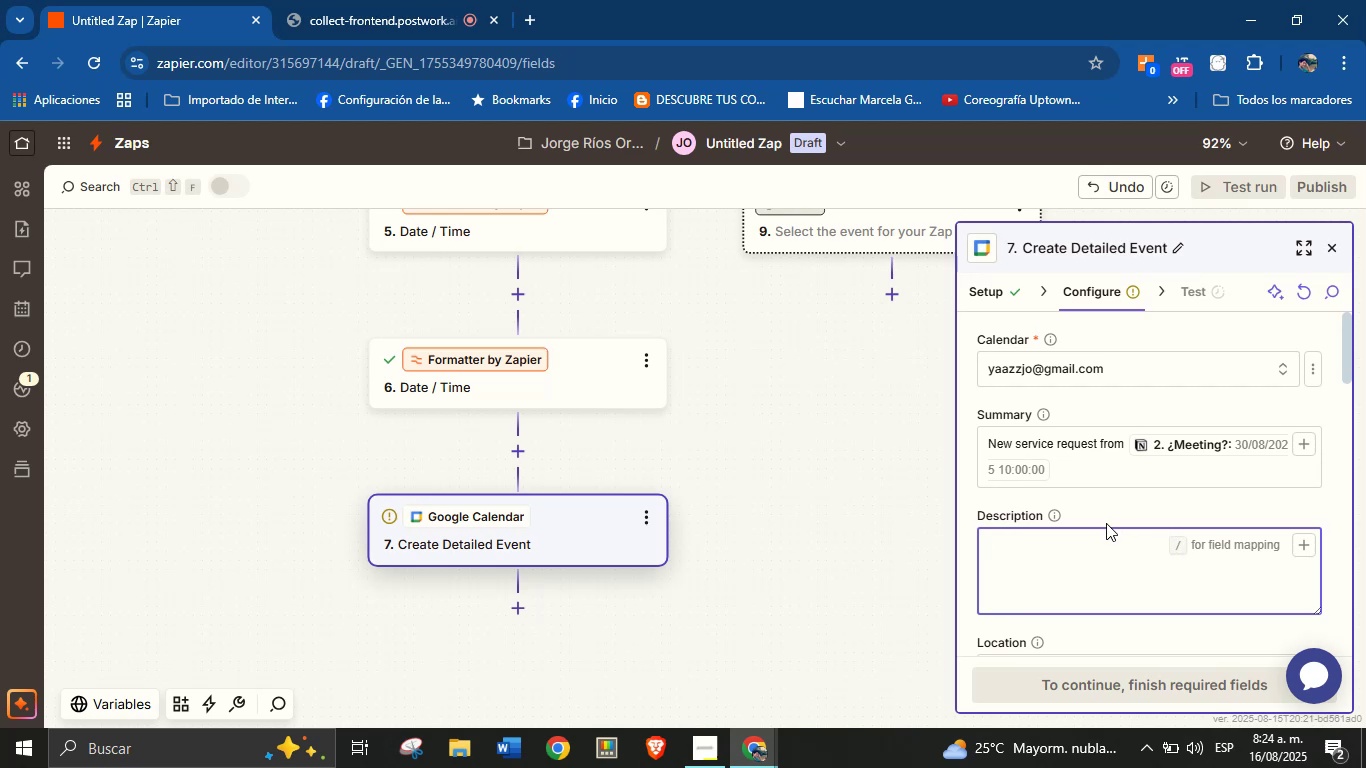 
key(CapsLock)
 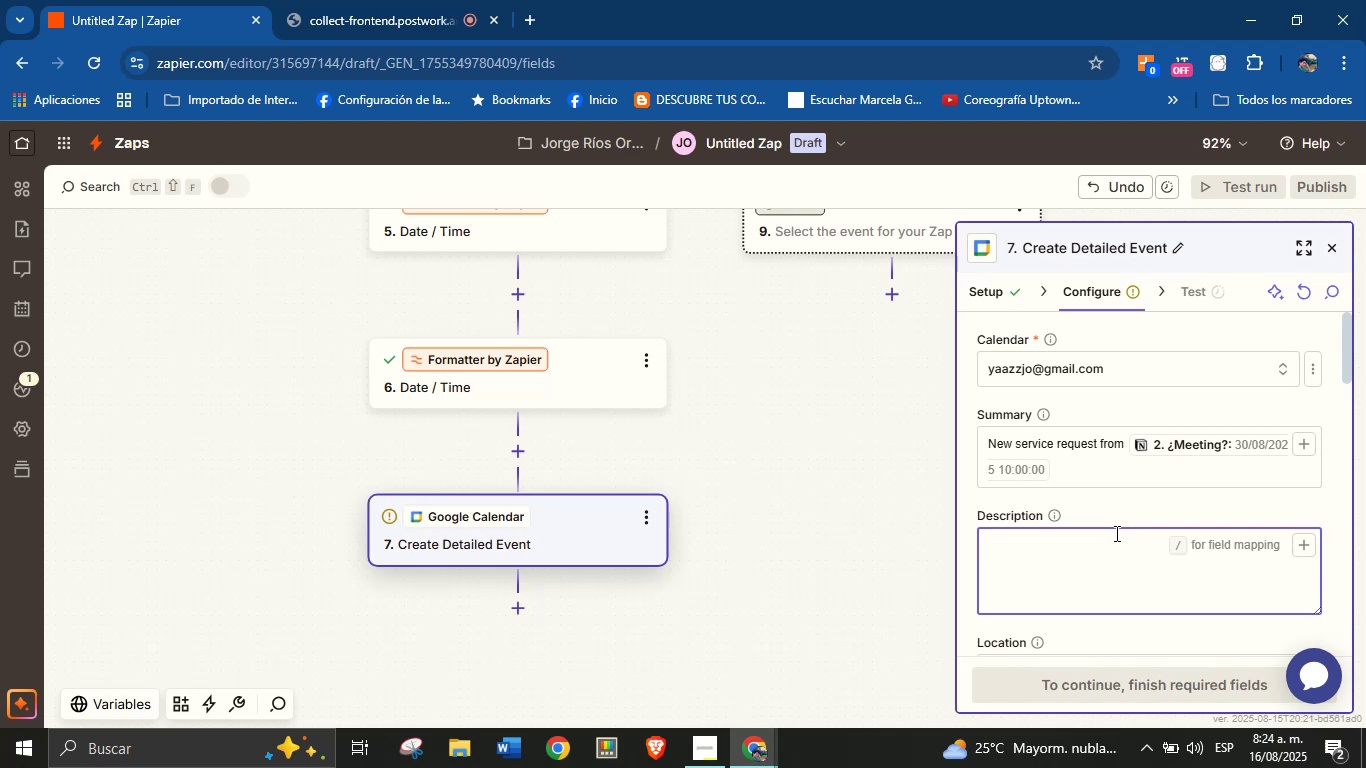 
wait(7.9)
 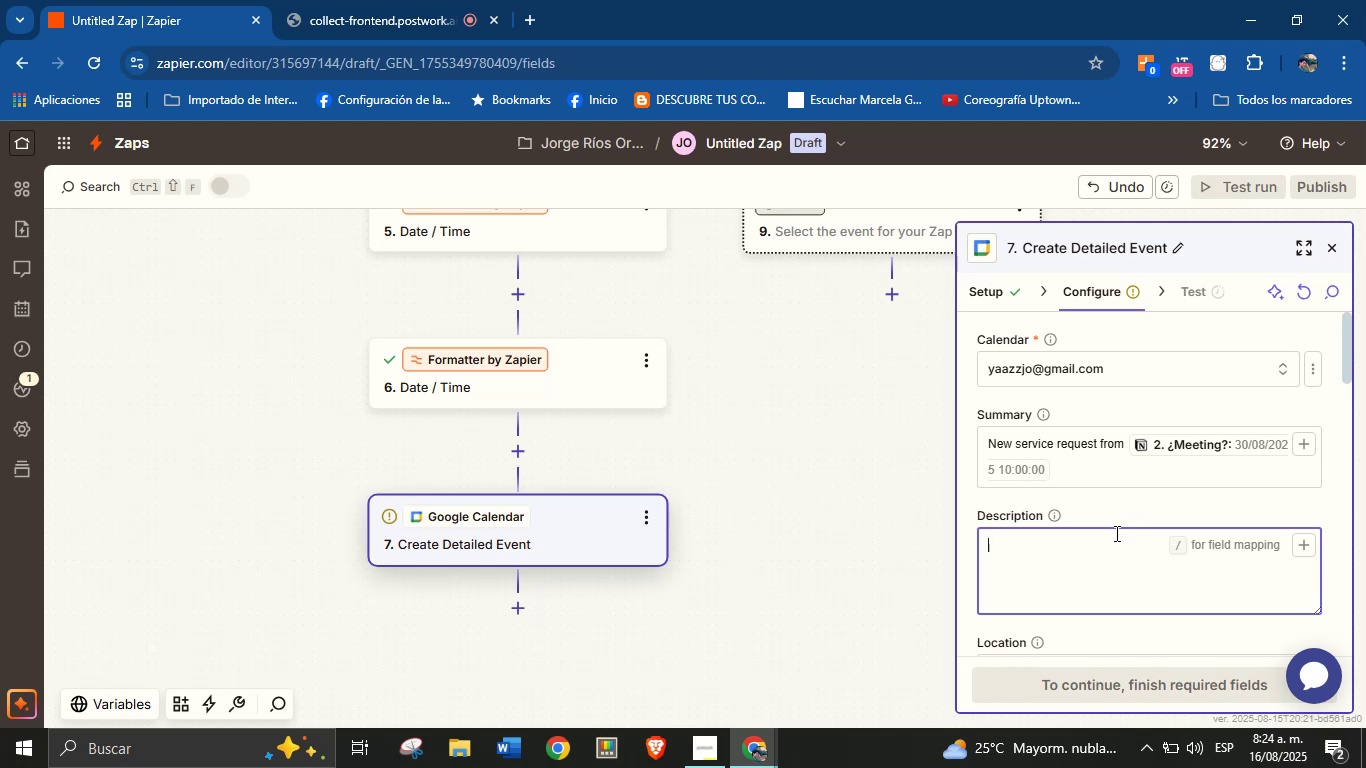 
key(N)
 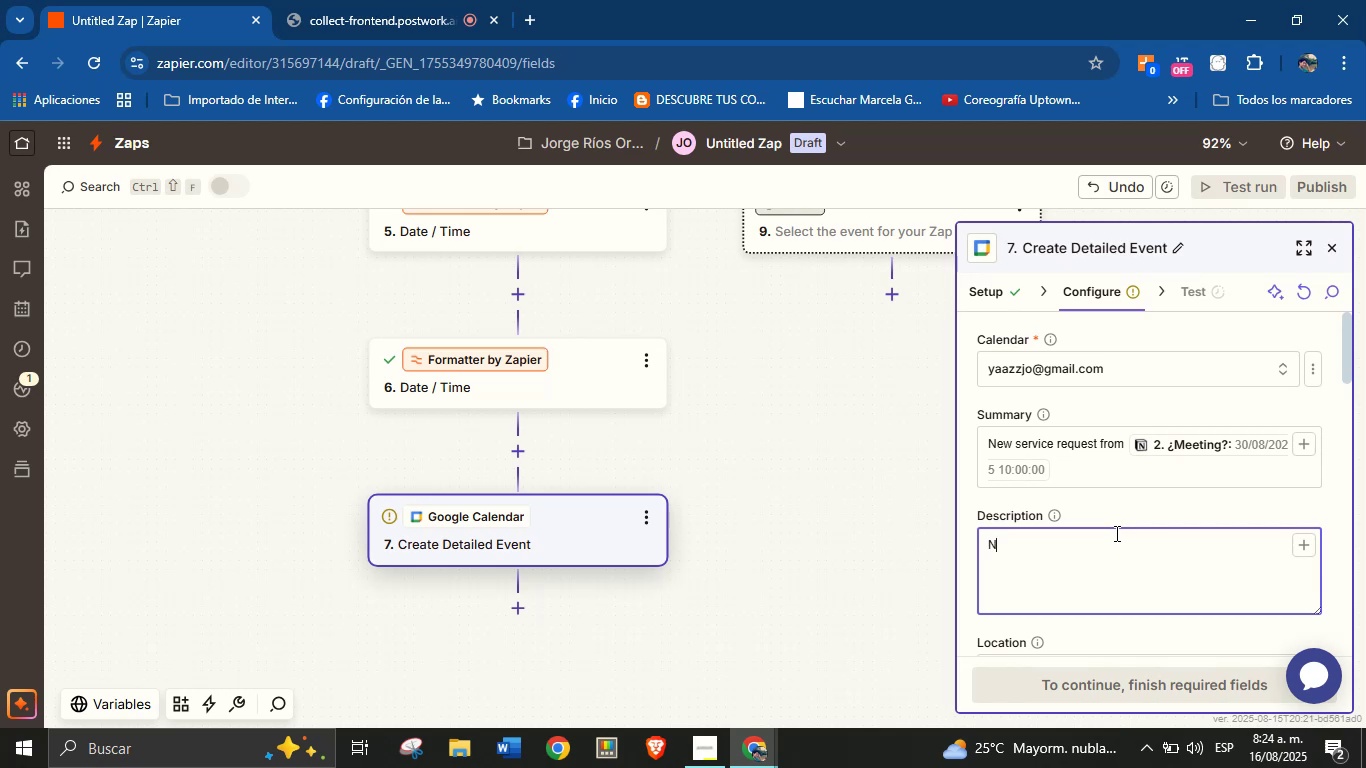 
key(Backspace)
 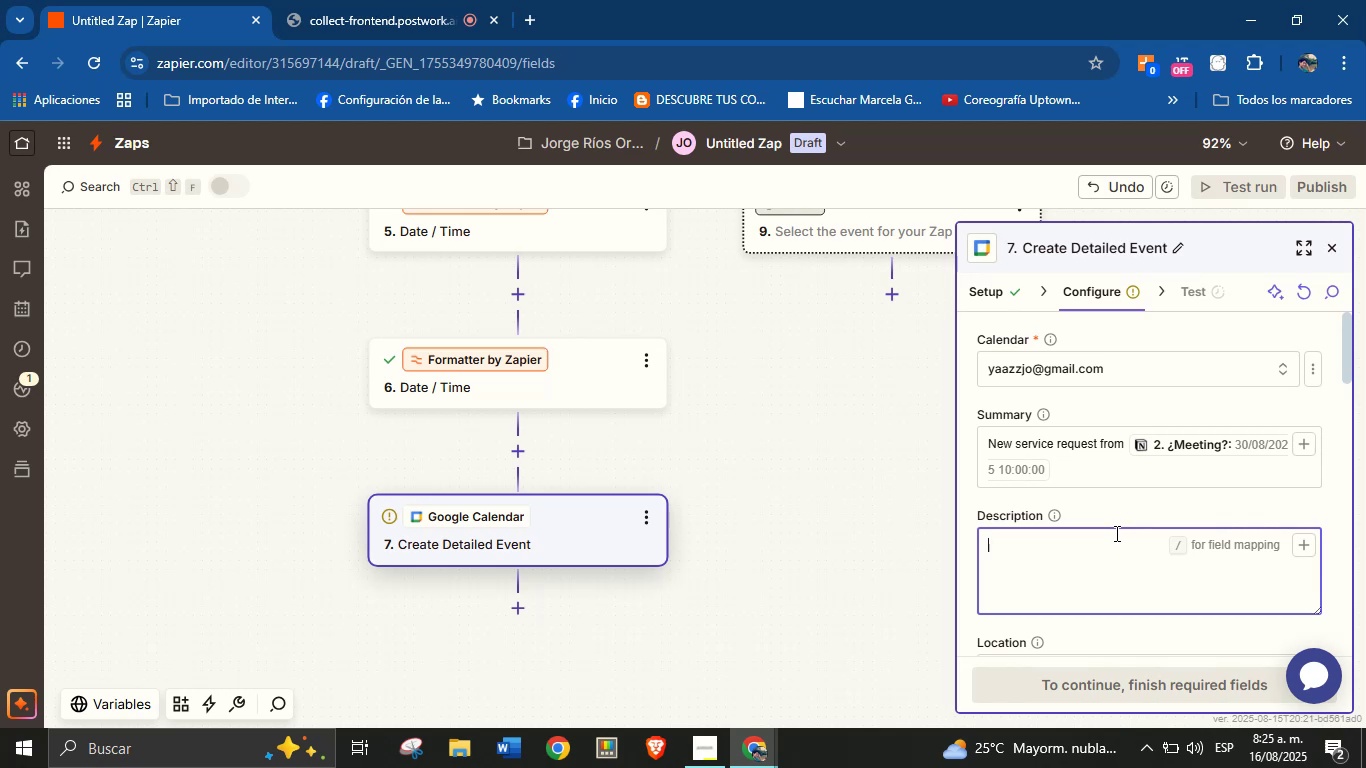 
wait(21.04)
 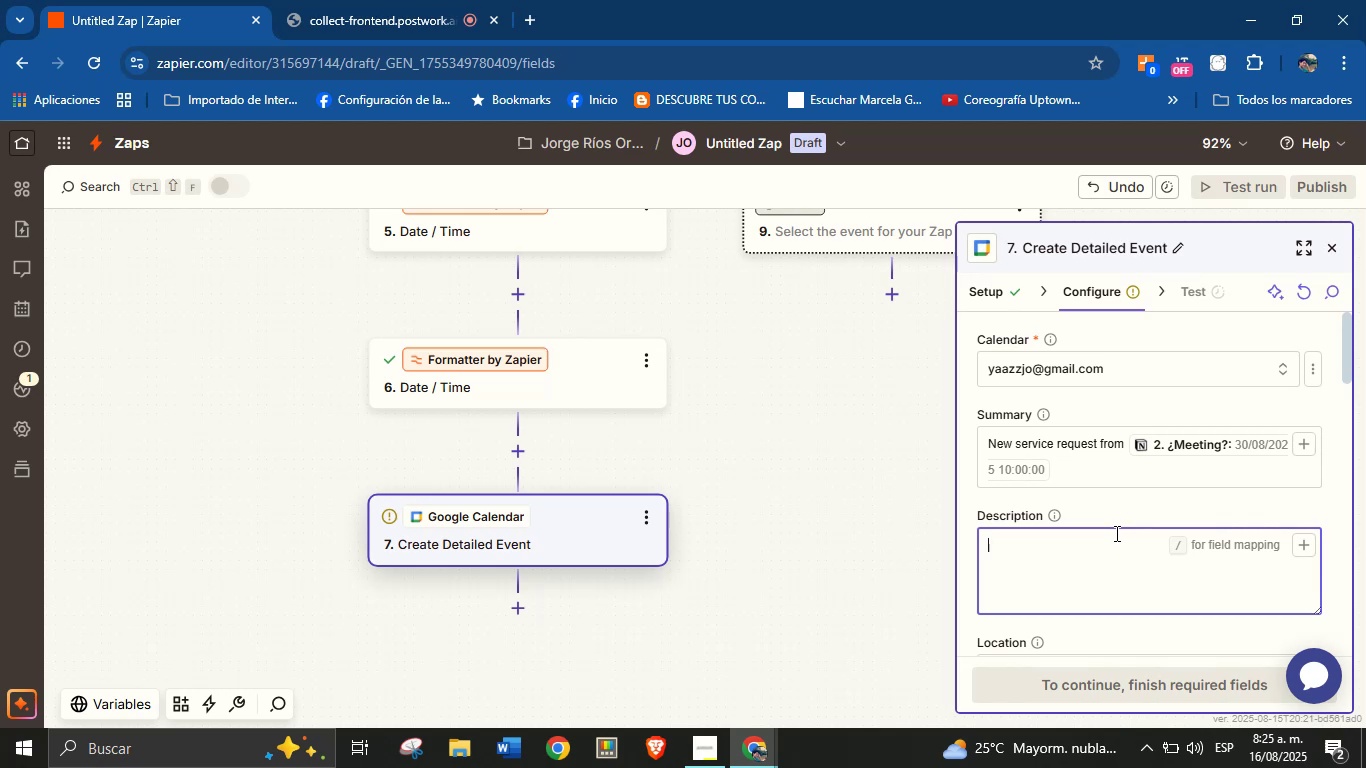 
type(Client[s name> )
 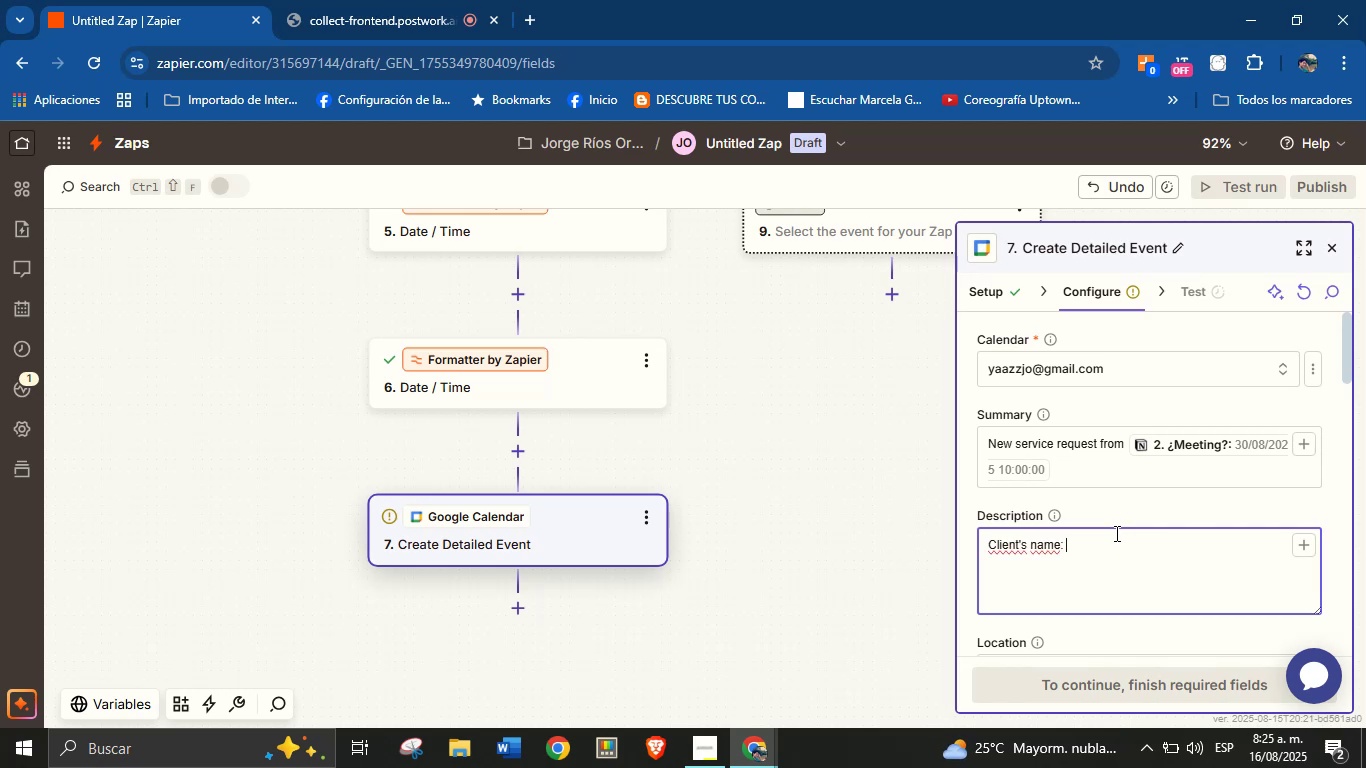 
left_click([1299, 548])
 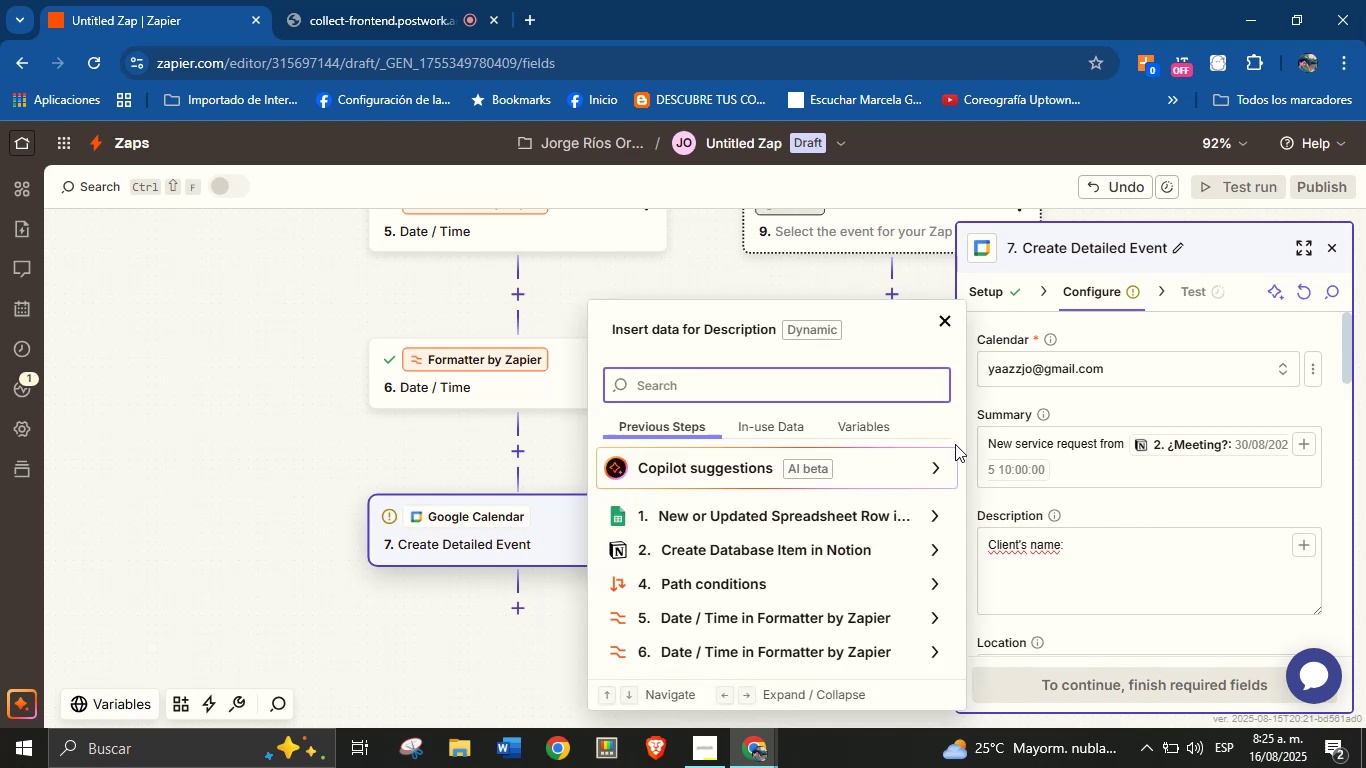 
type(name)
 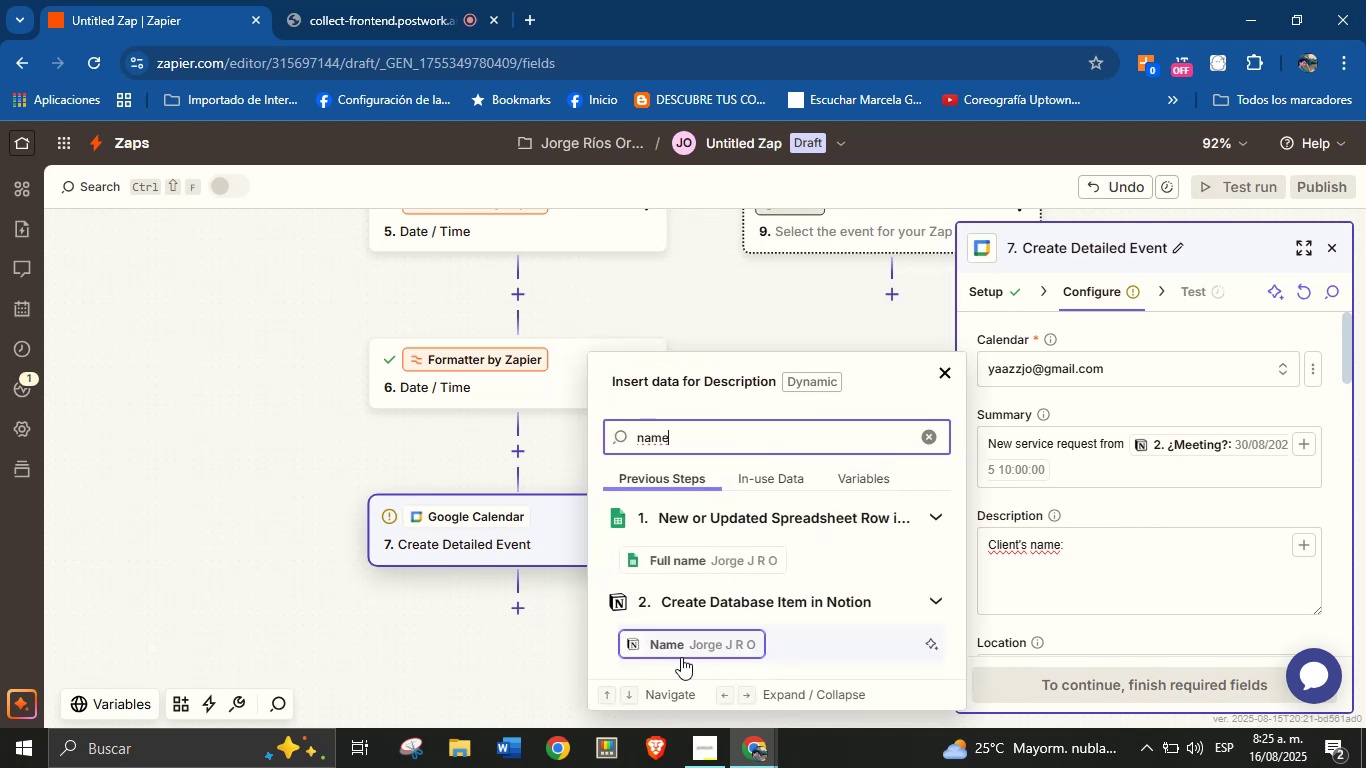 
left_click([692, 646])
 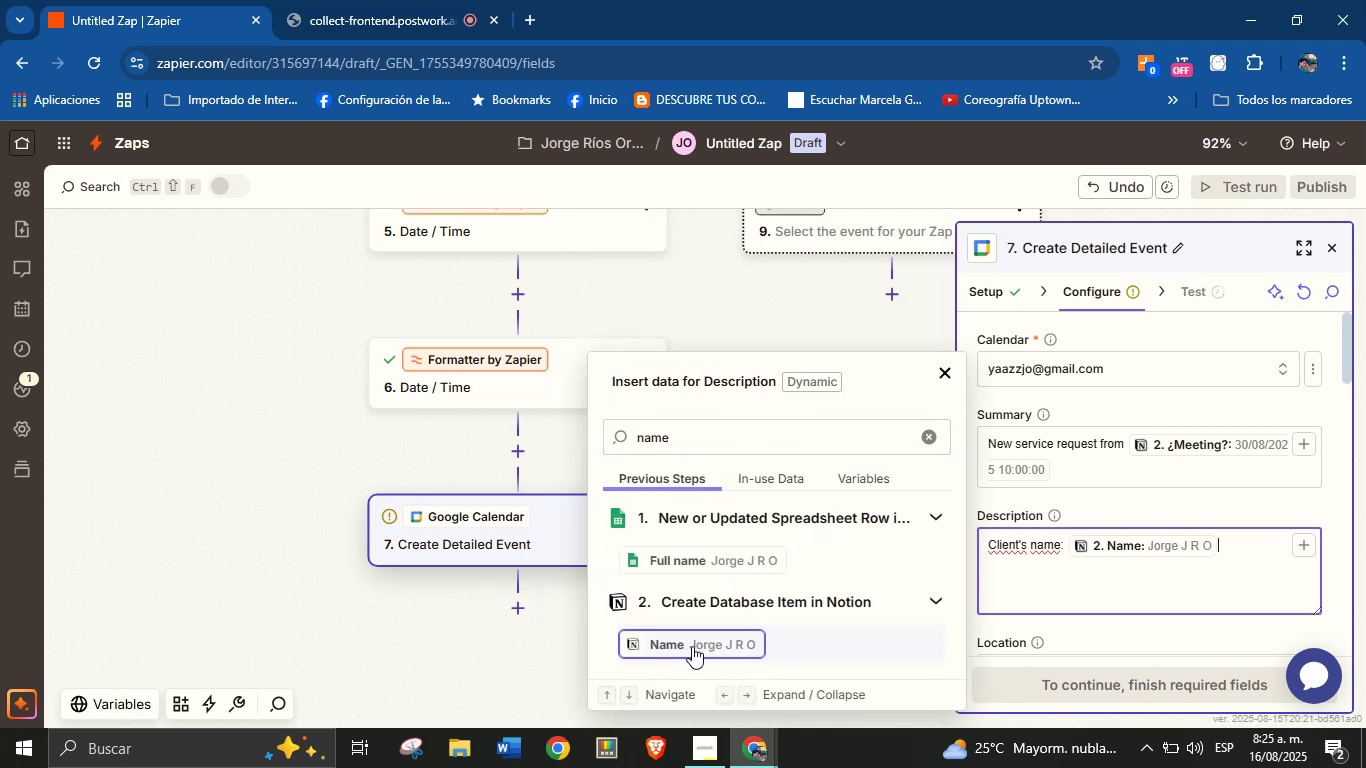 
key(Enter)
 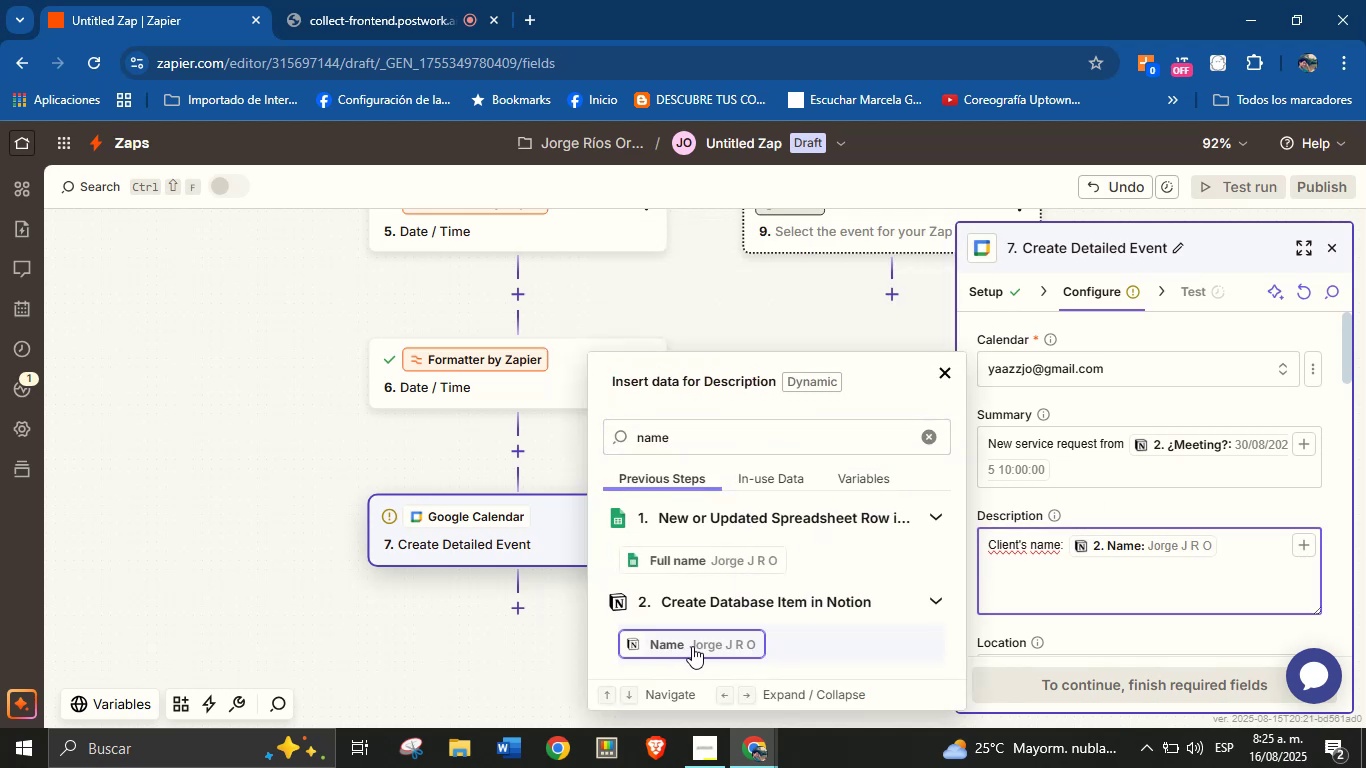 
wait(5.11)
 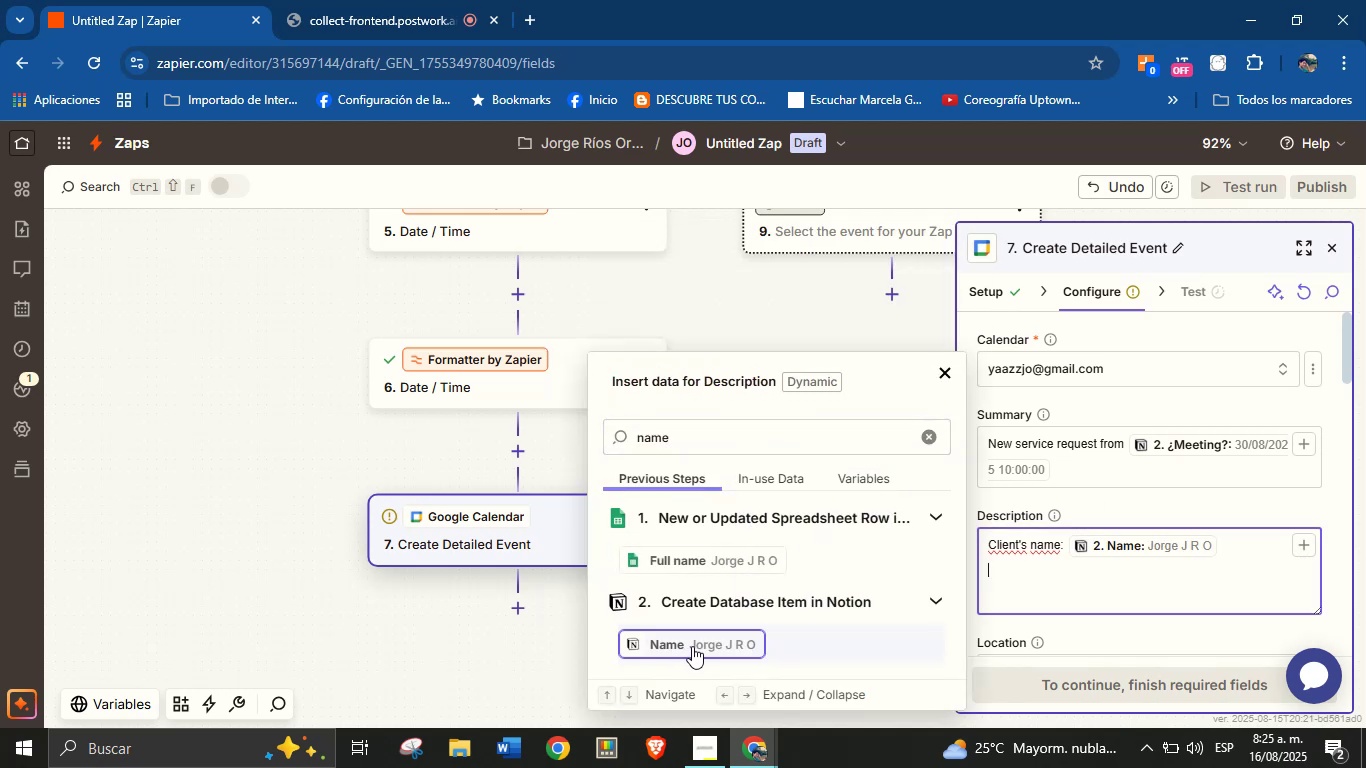 
type(Email> )
 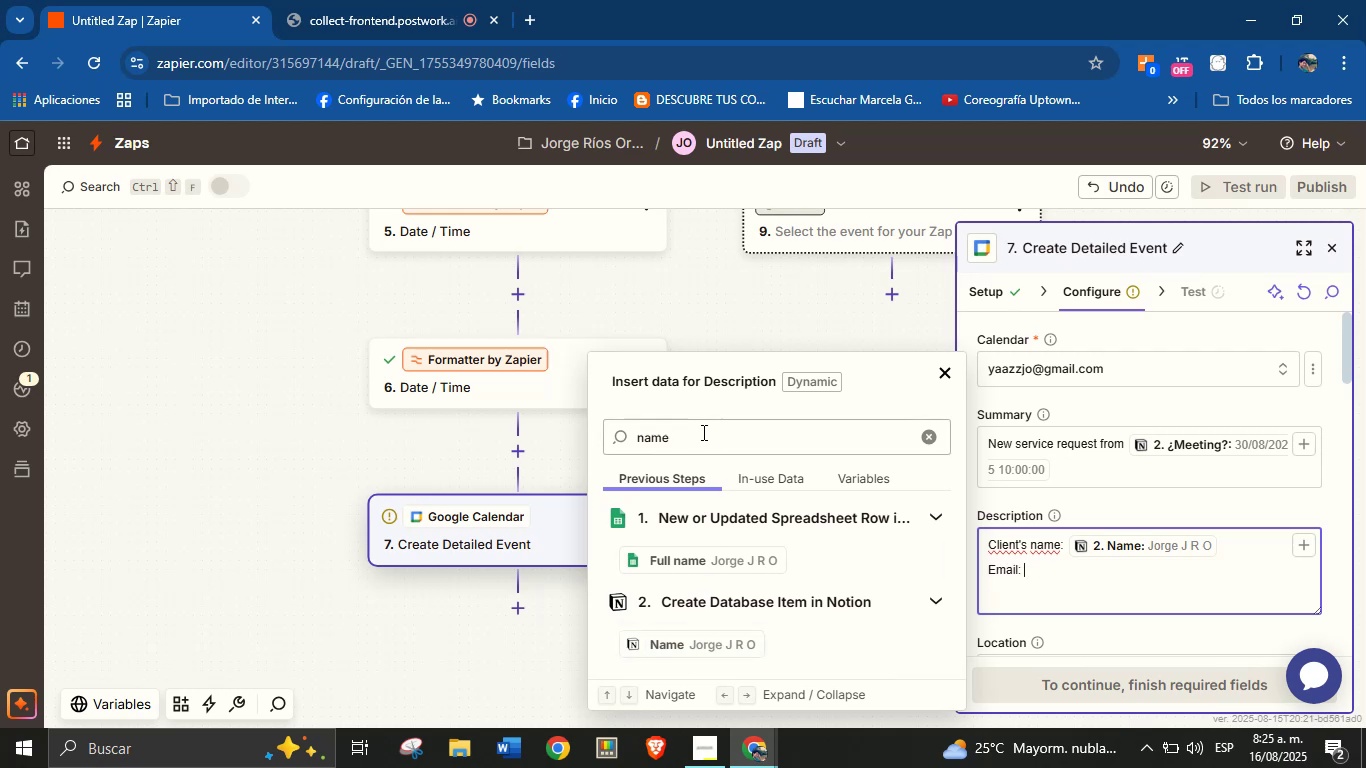 
double_click([700, 434])
 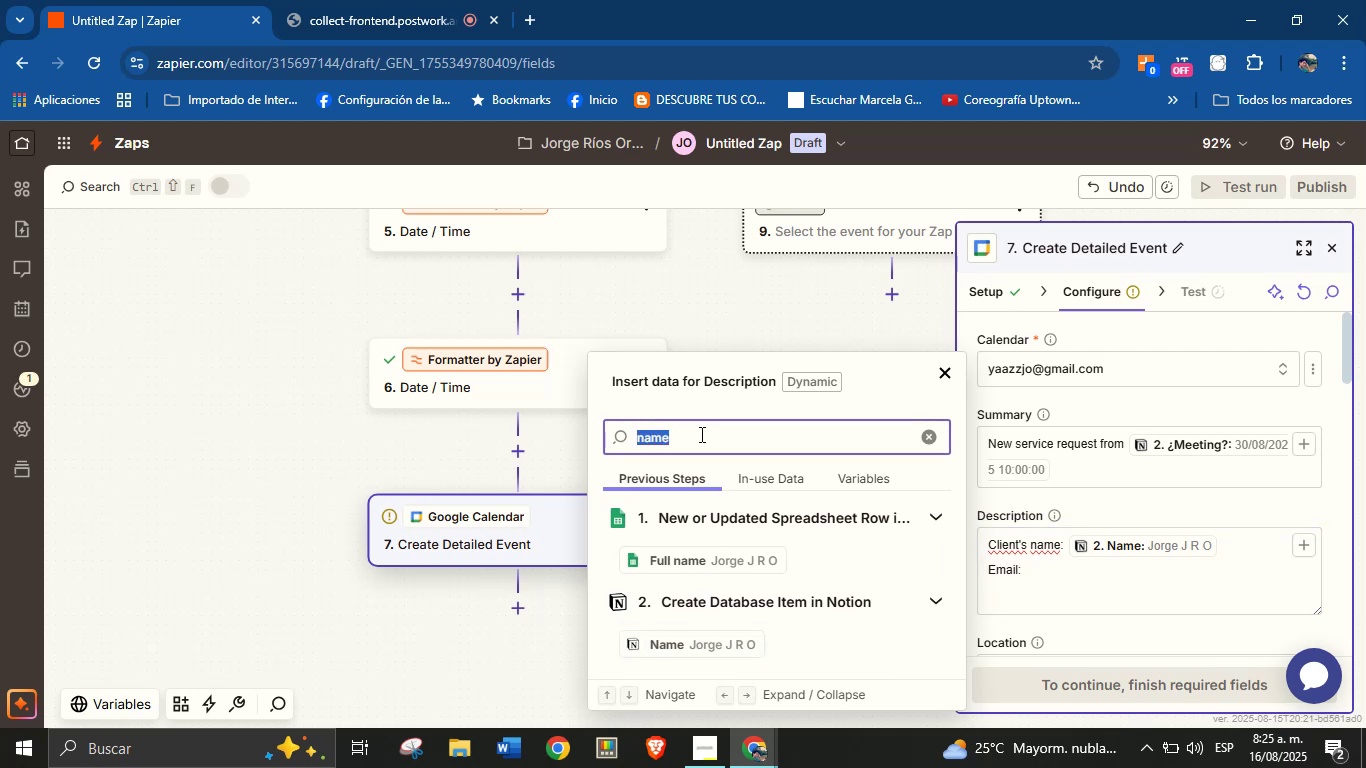 
type(correo)
key(Backspace)
key(Backspace)
key(Backspace)
key(Backspace)
key(Backspace)
key(Backspace)
type(email)
 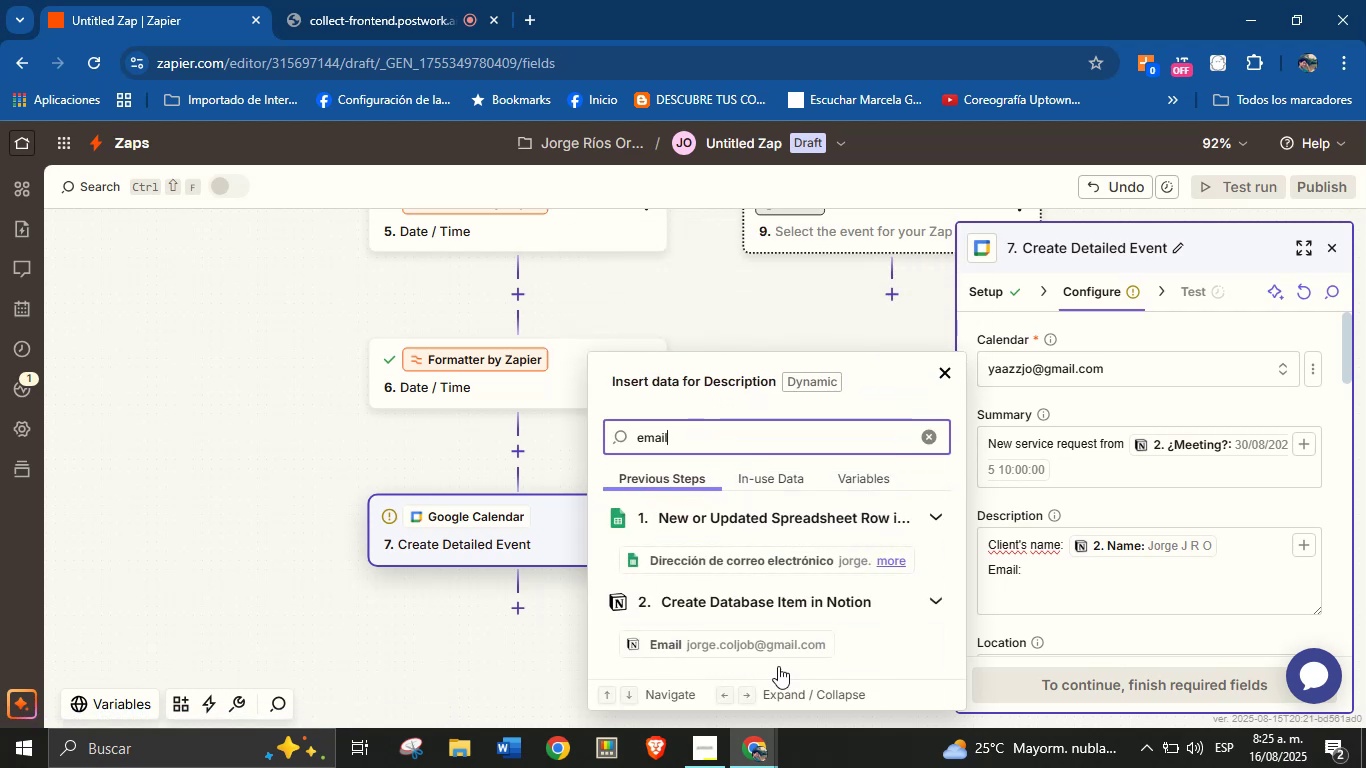 
left_click([778, 651])
 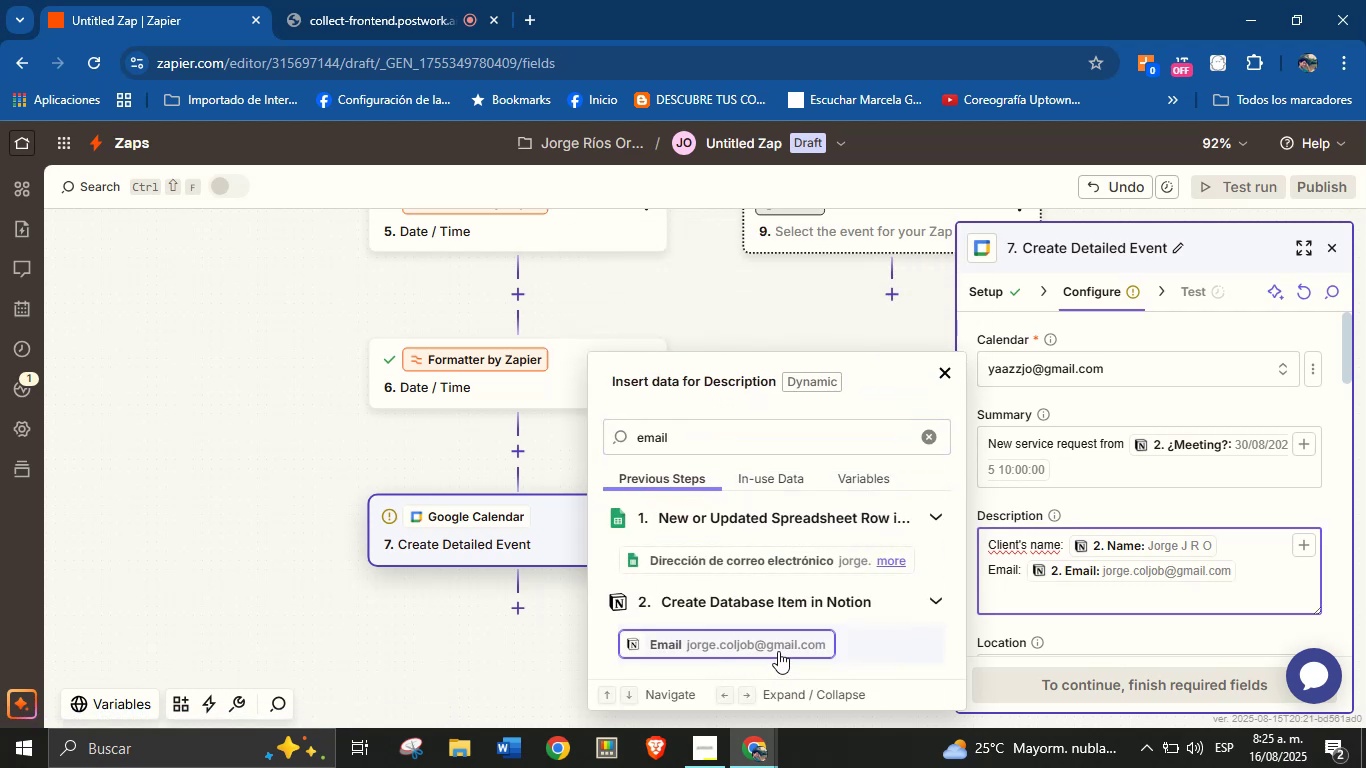 
key(Enter)
 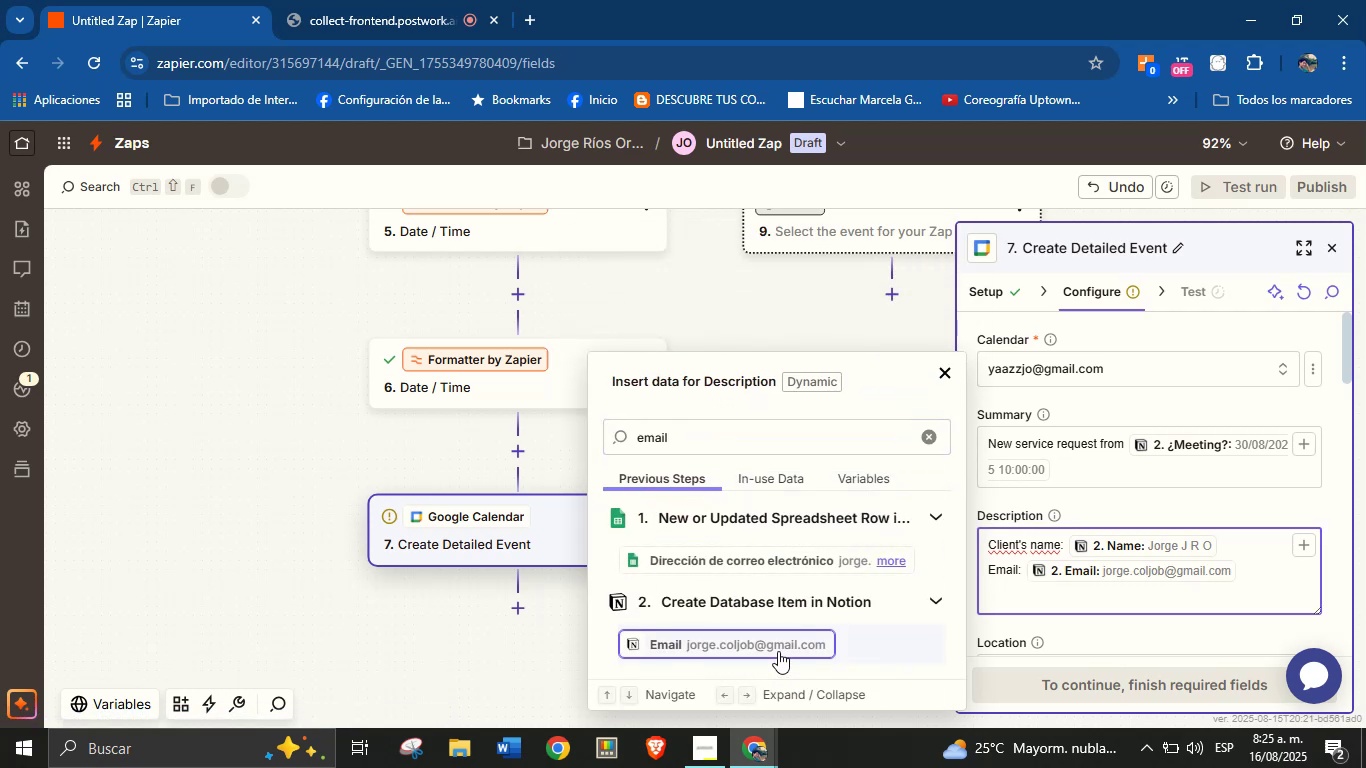 
key(CapsLock)
 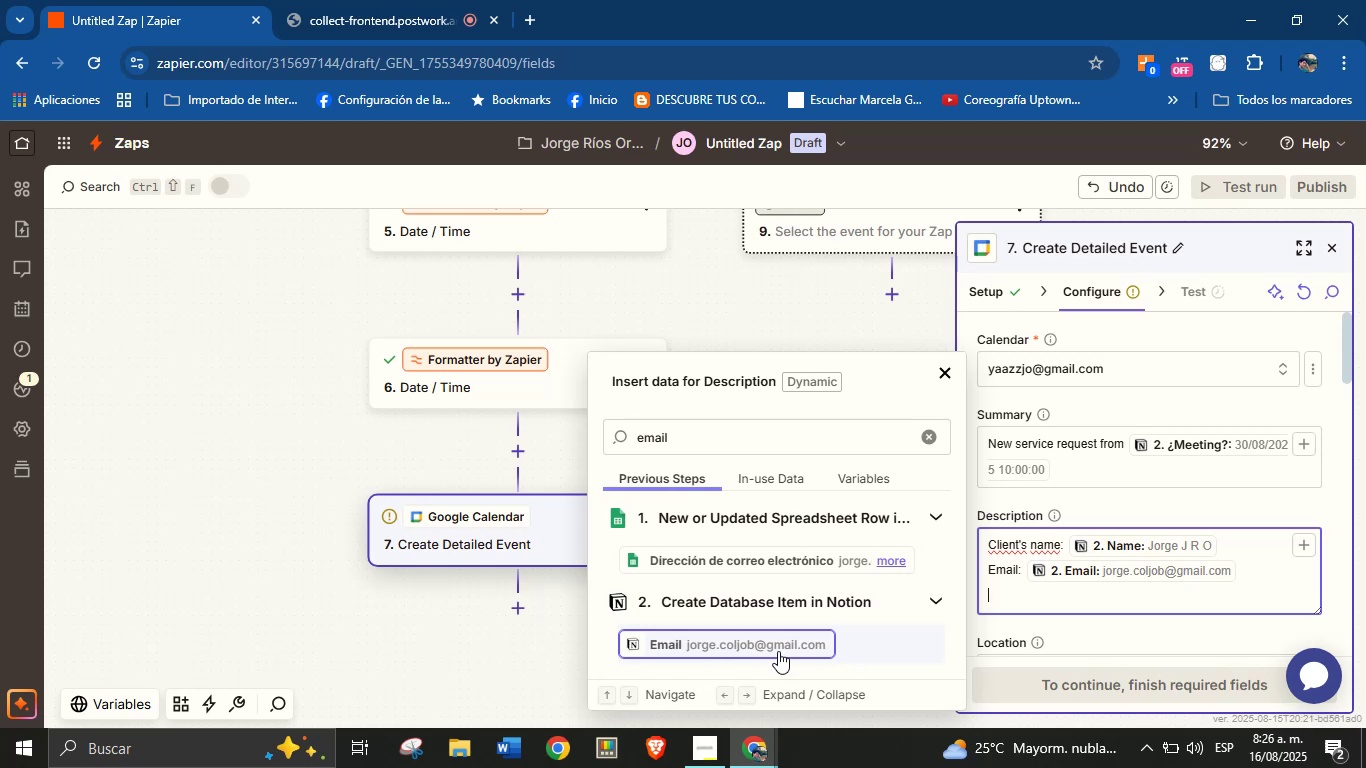 
wait(18.26)
 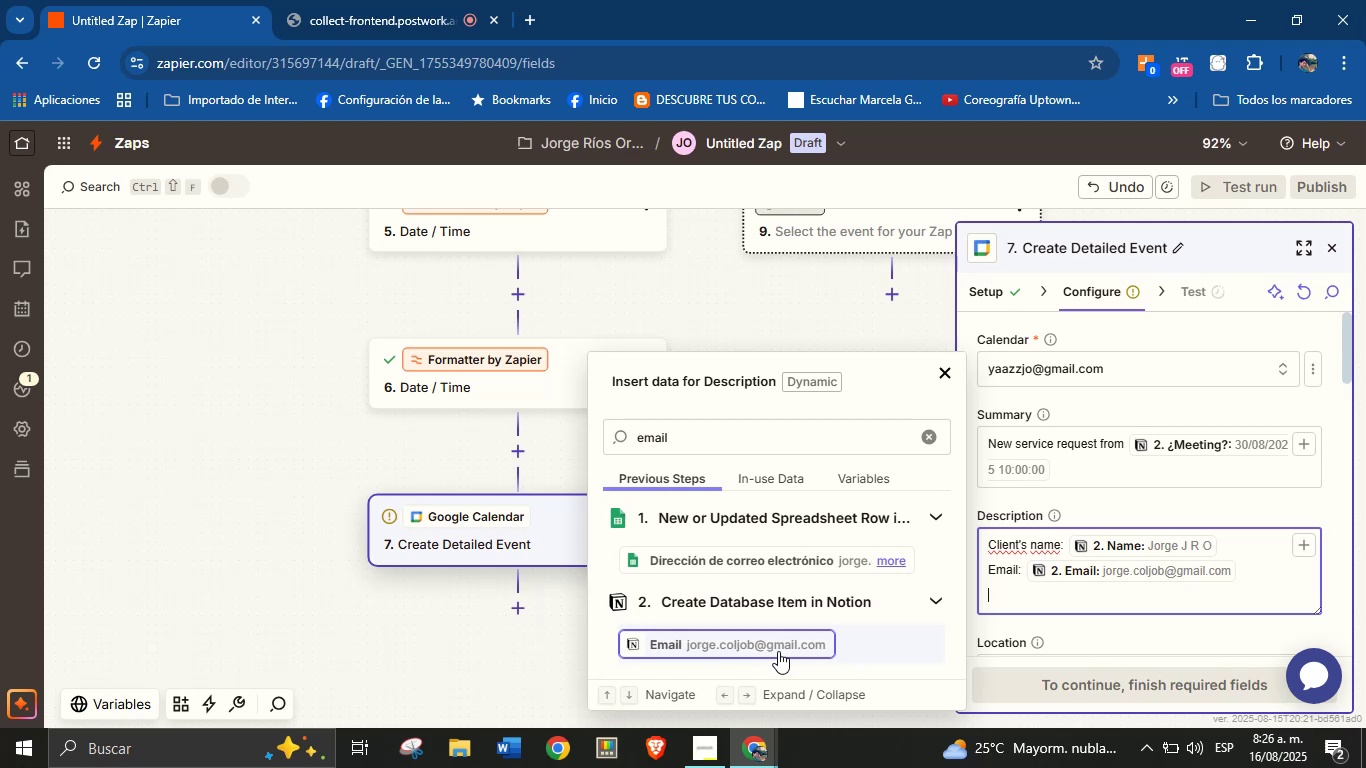 
type(Area> )
 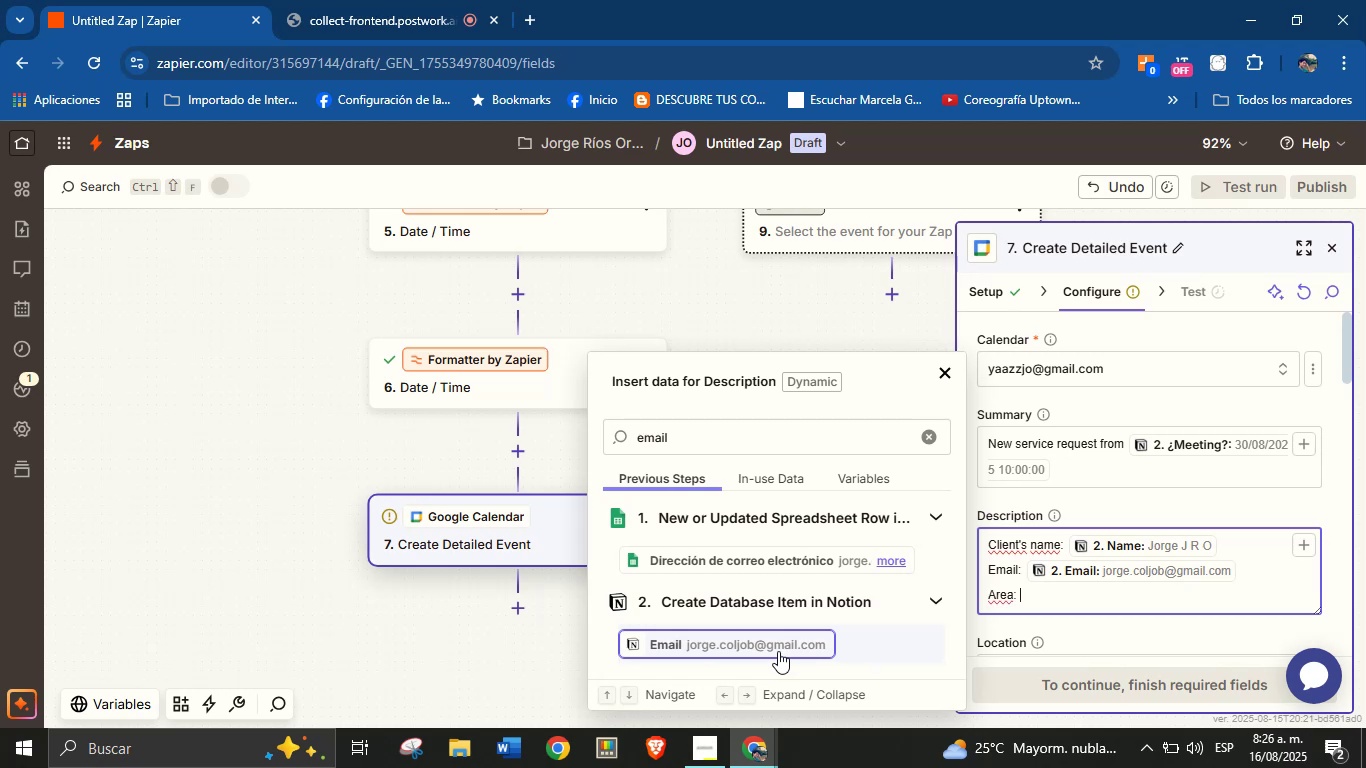 
left_click([928, 445])
 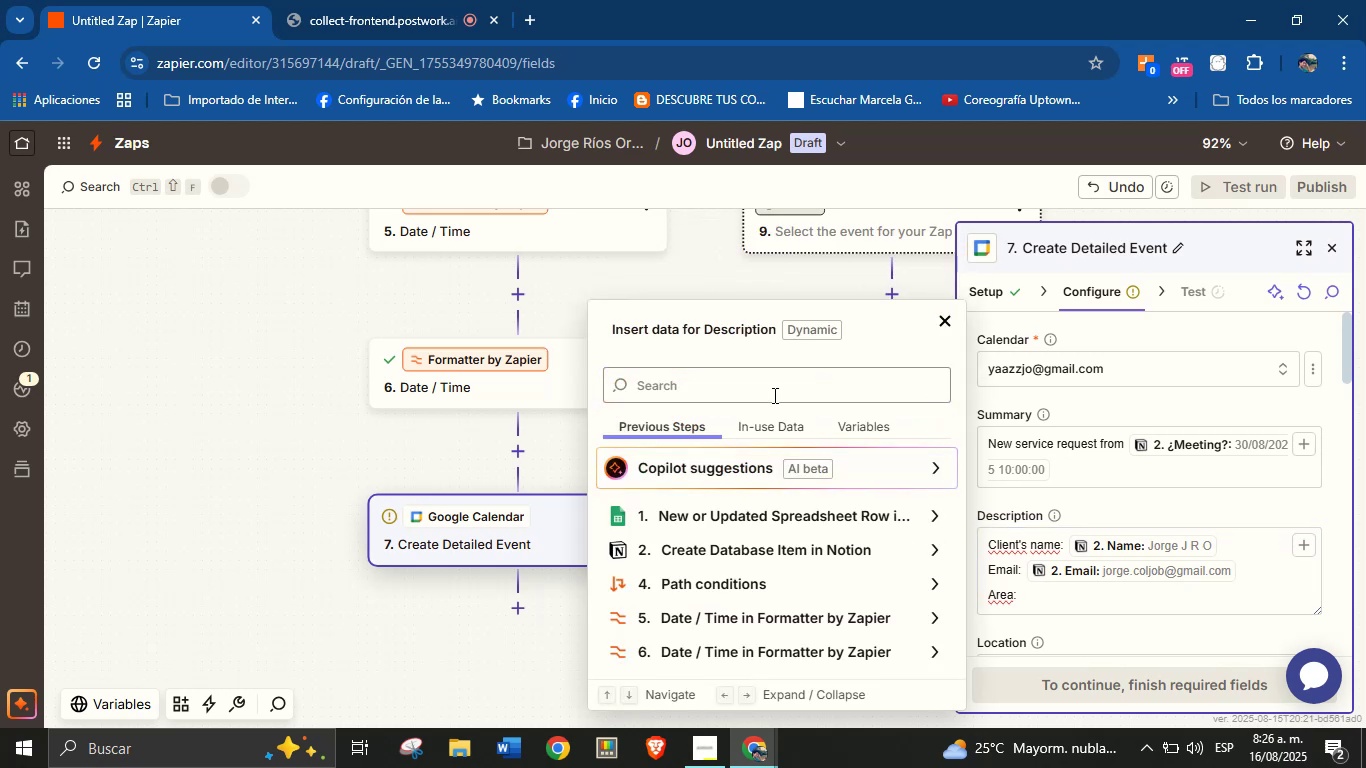 
left_click([773, 395])
 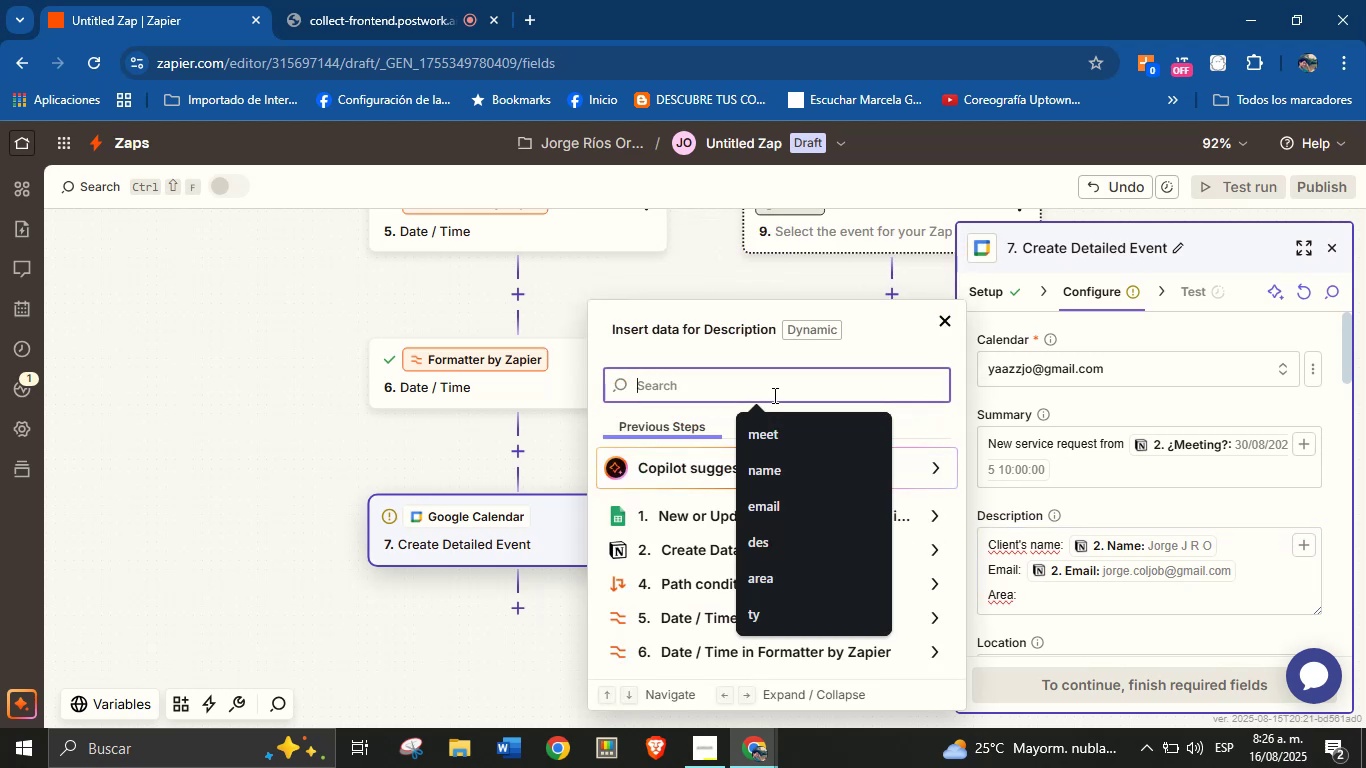 
type(area)
 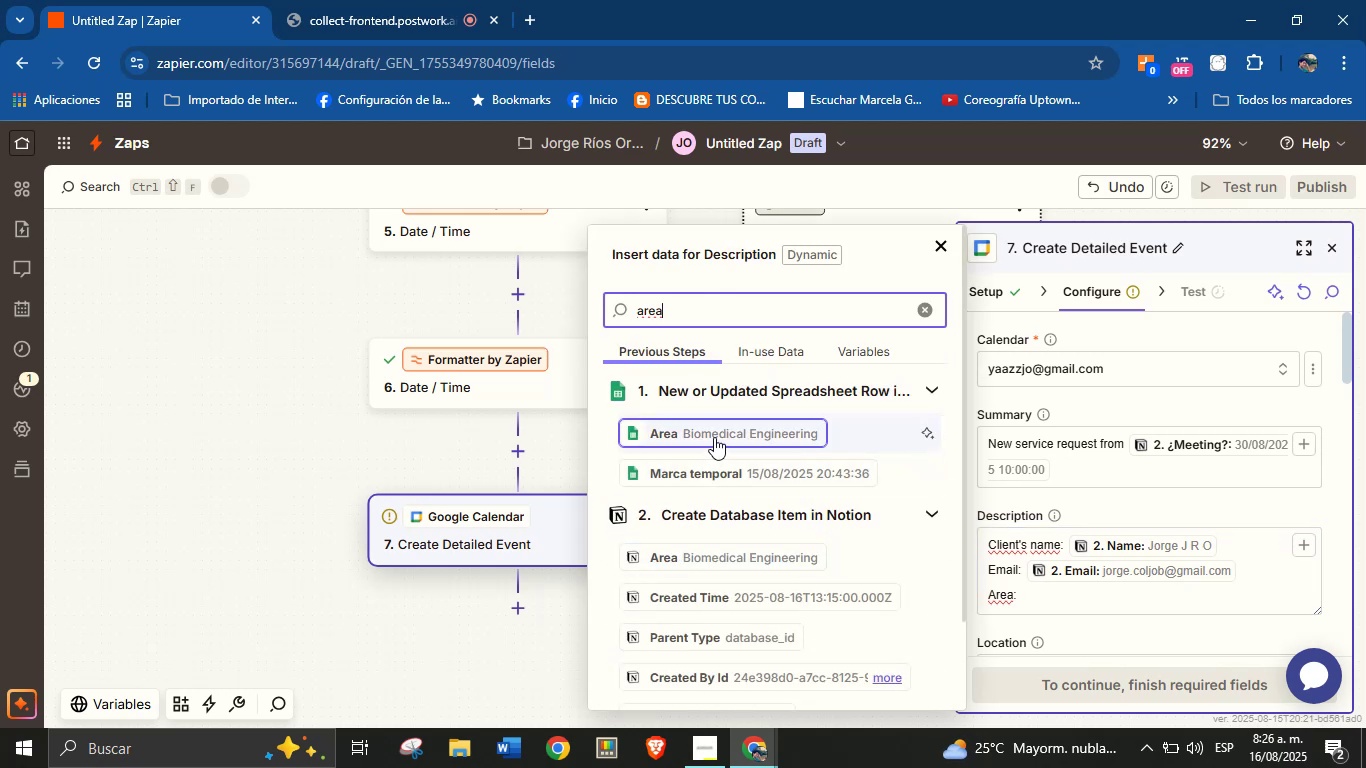 
left_click([714, 437])
 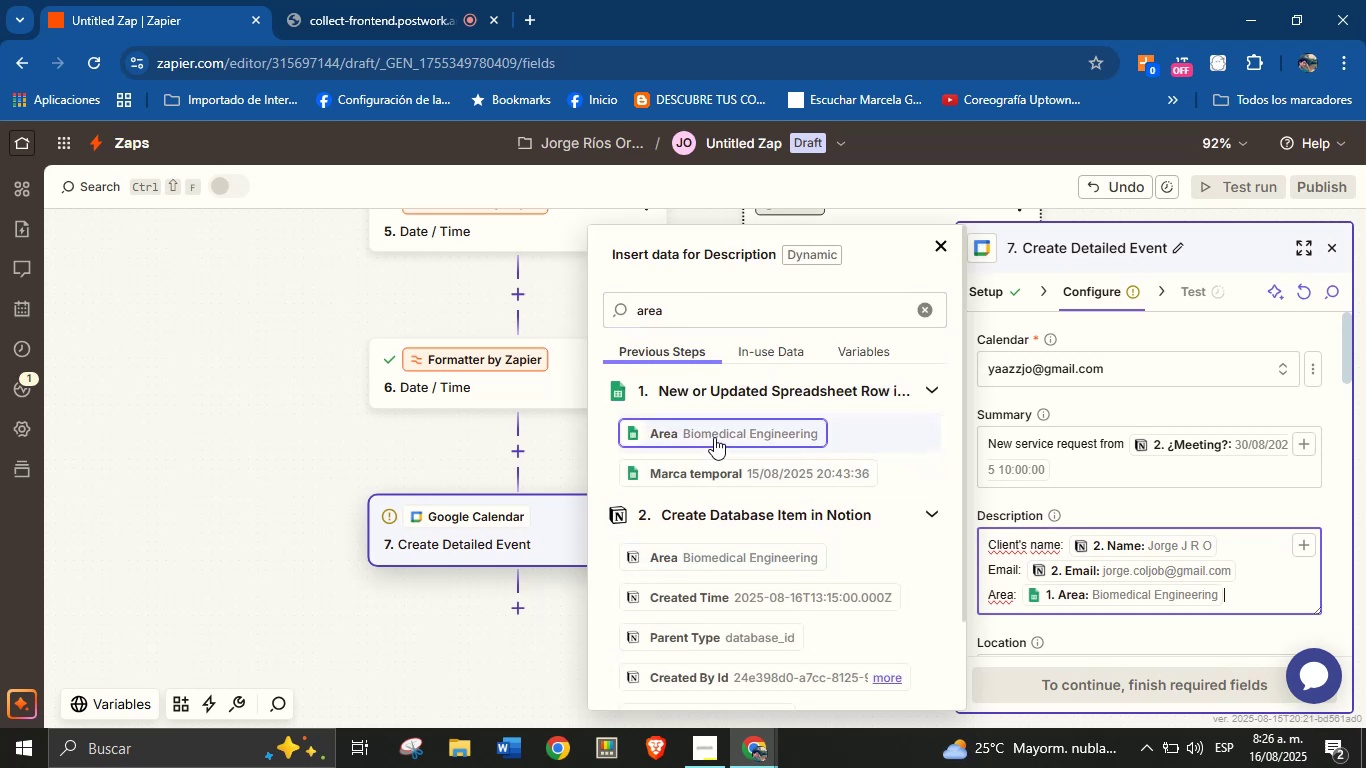 
key(Enter)
 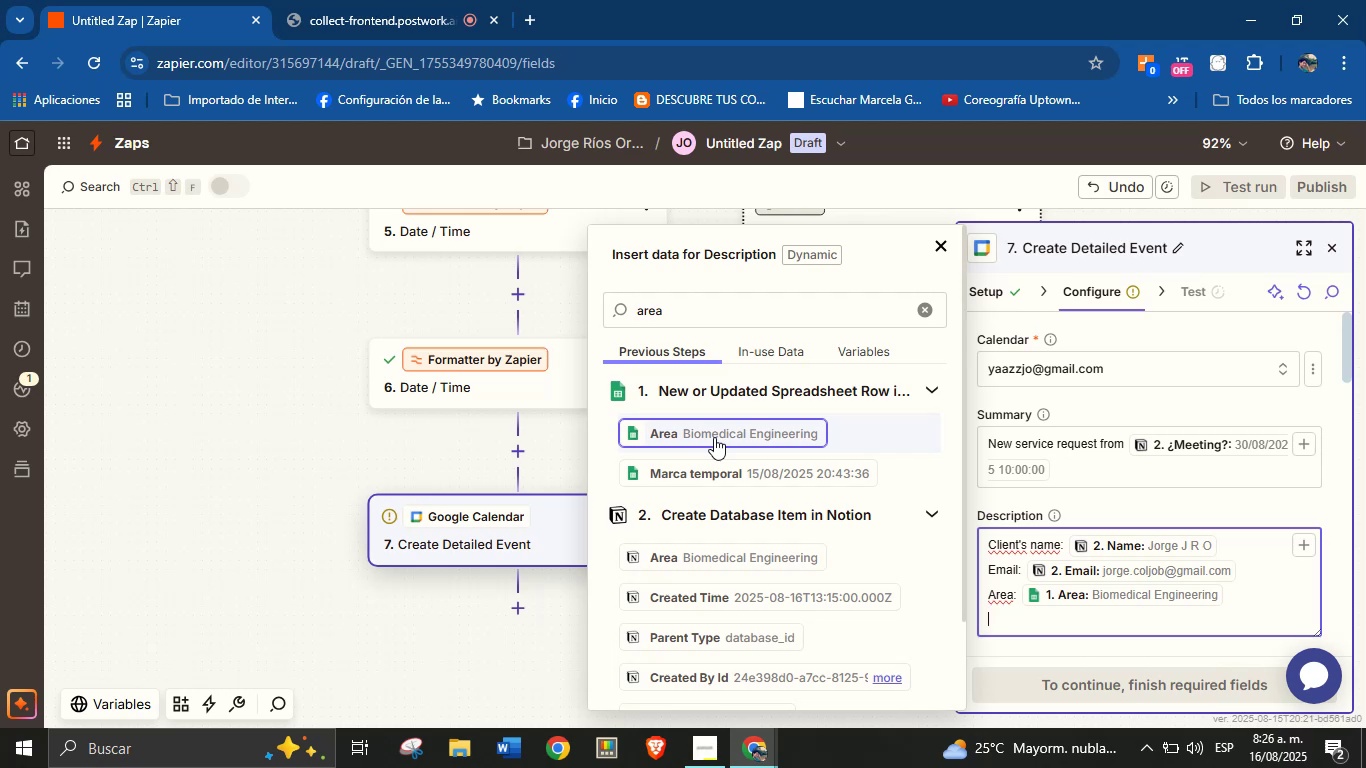 
wait(25.59)
 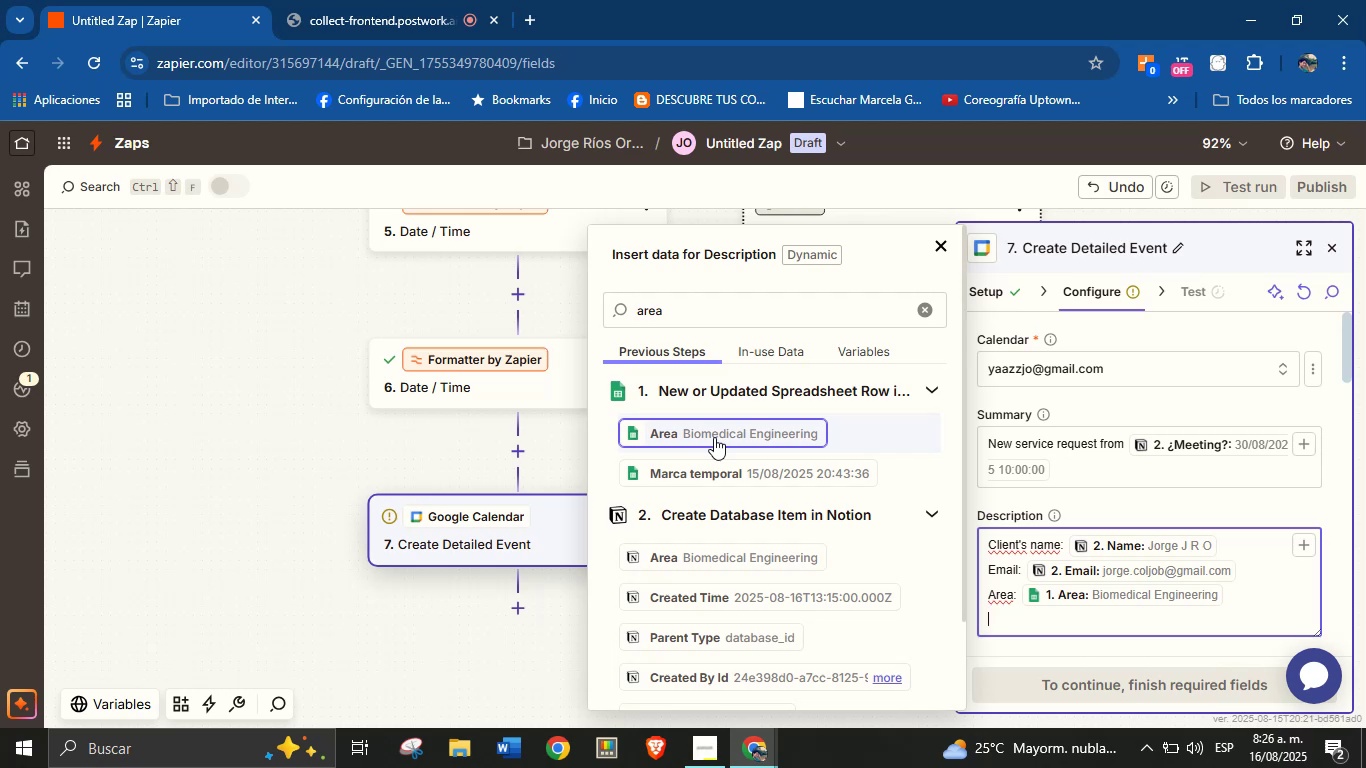 
type(Description)
 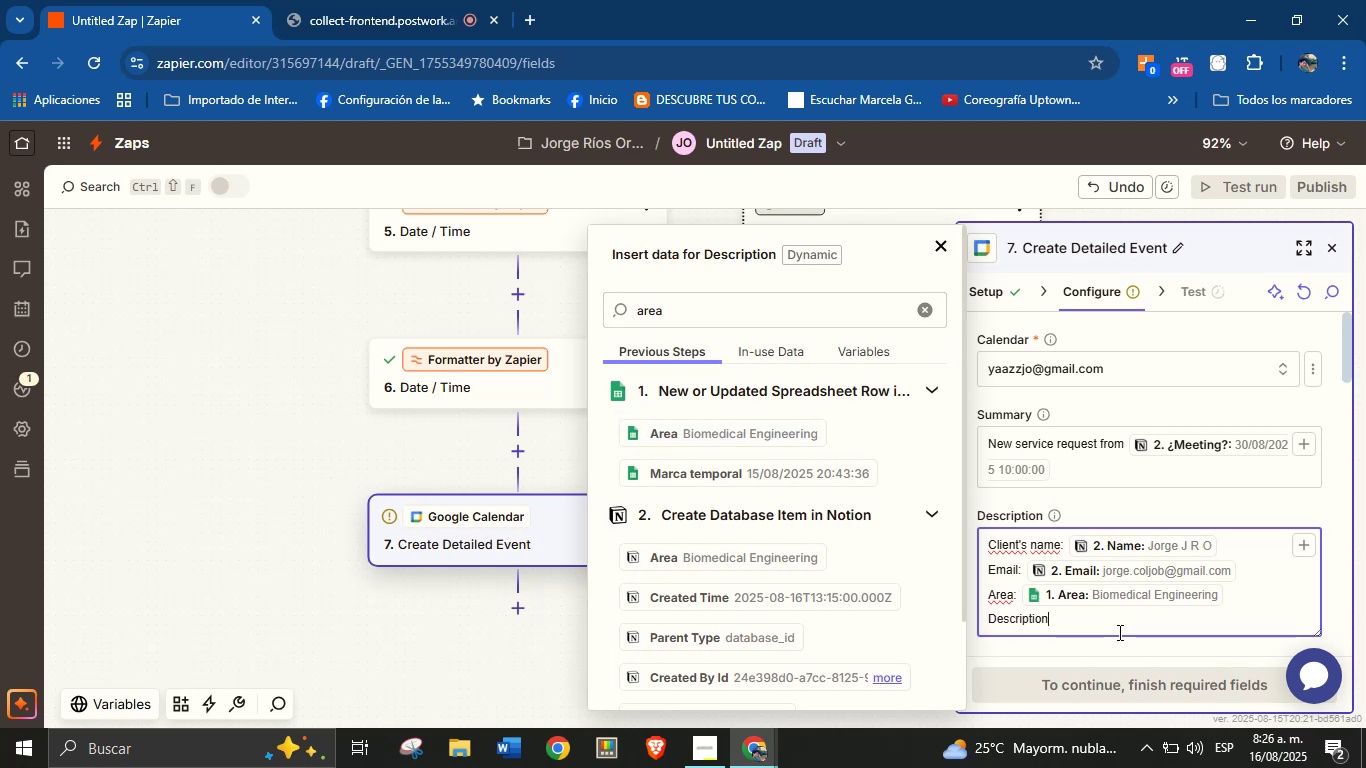 
key(Shift+Period)
 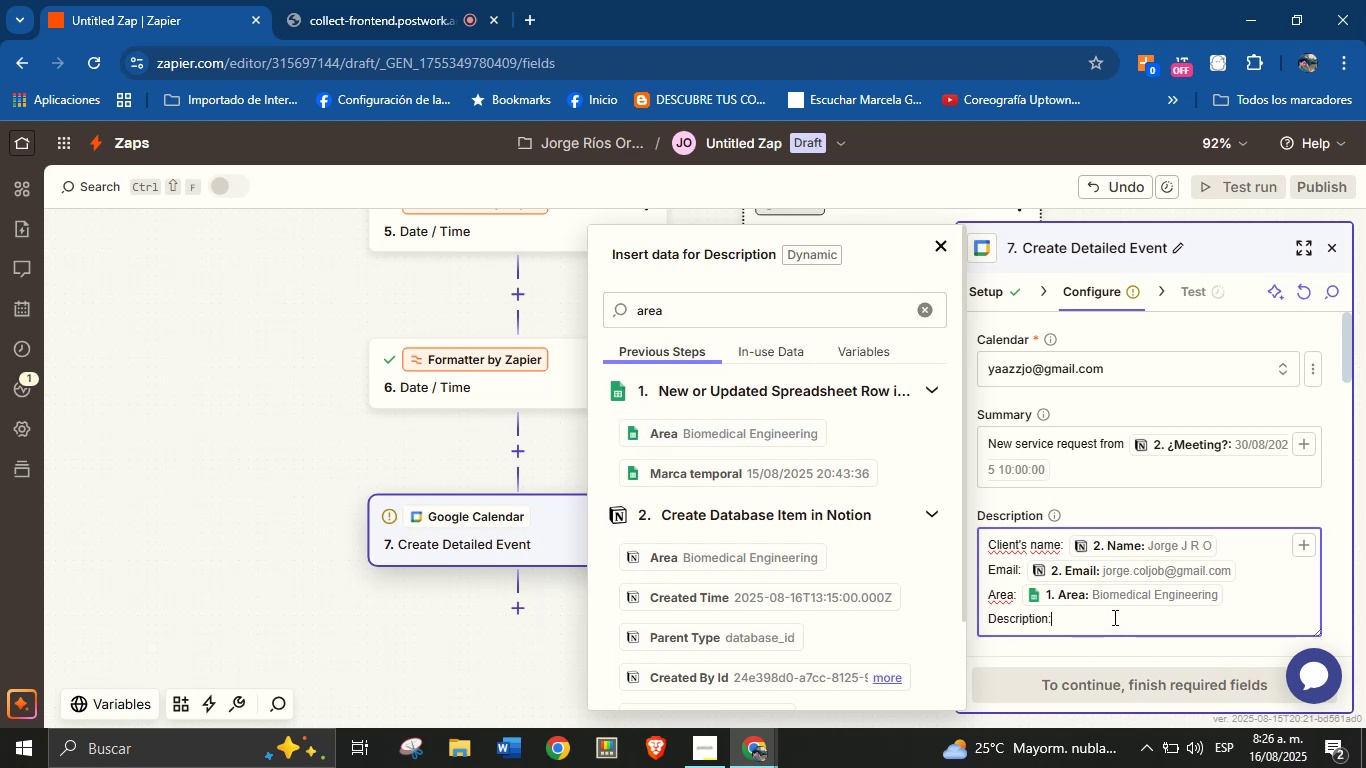 
key(Space)
 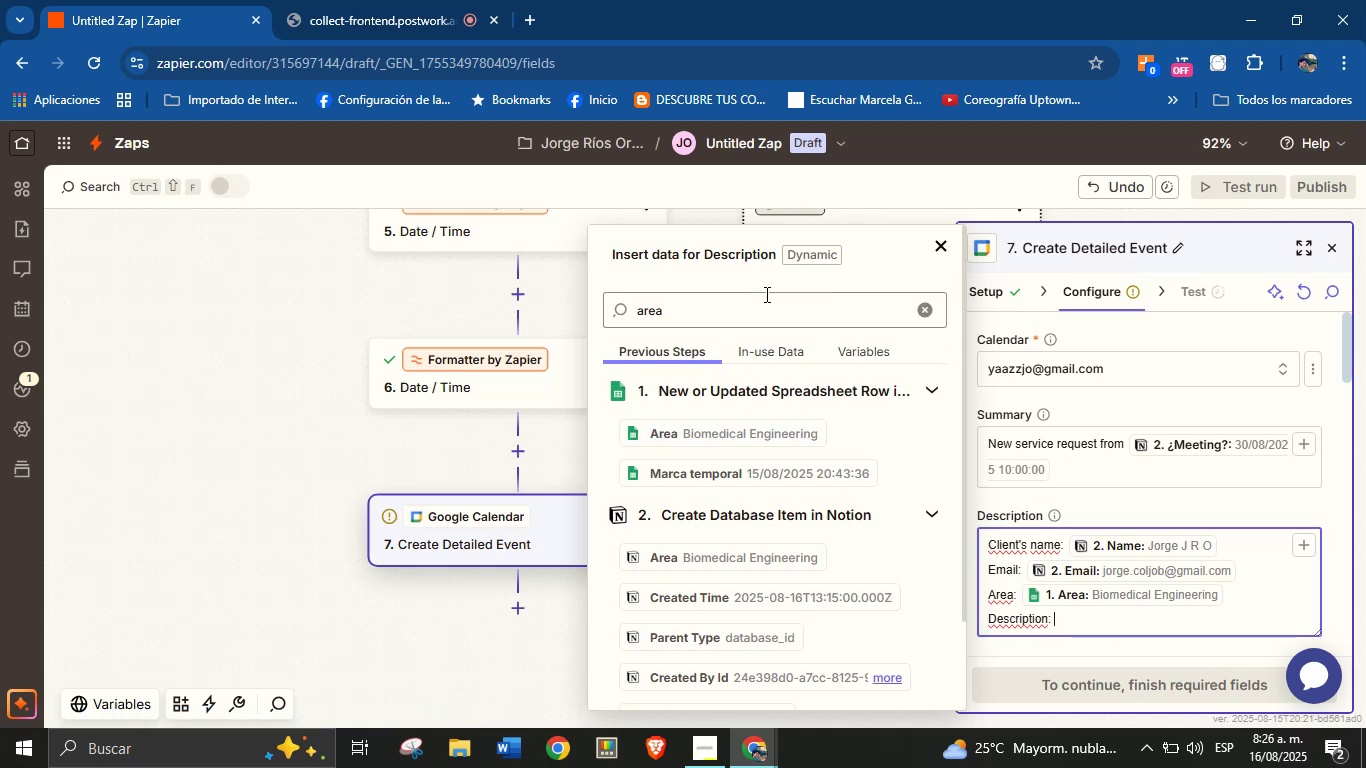 
double_click([763, 297])
 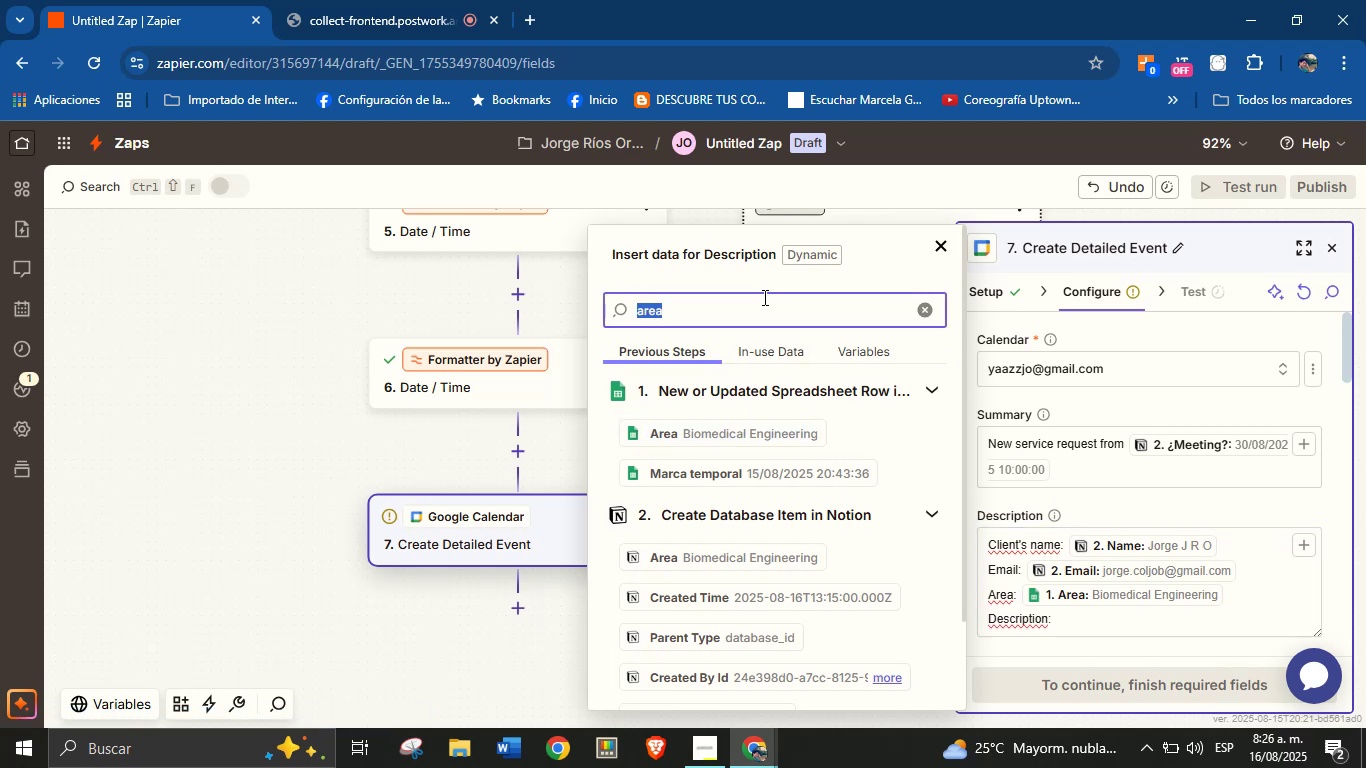 
type(des)
 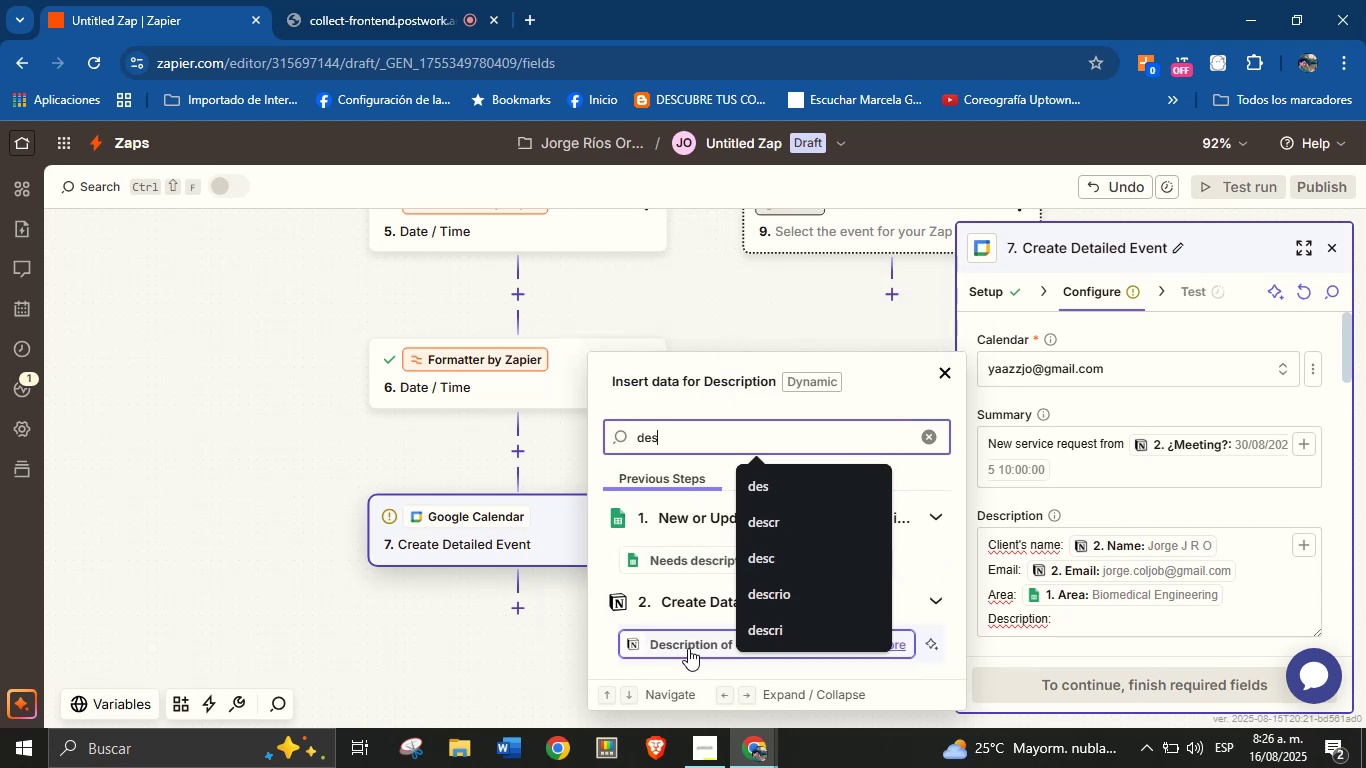 
left_click([688, 647])
 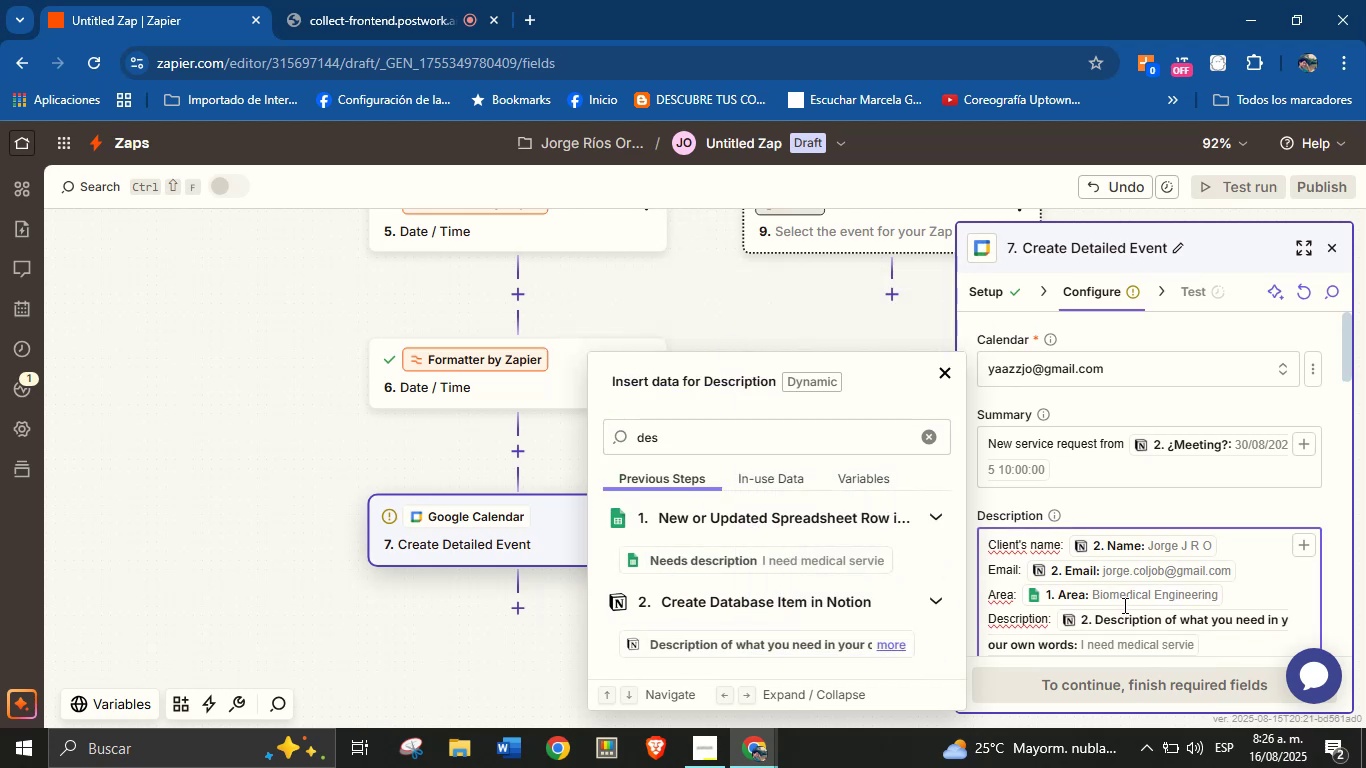 
left_click([1124, 595])
 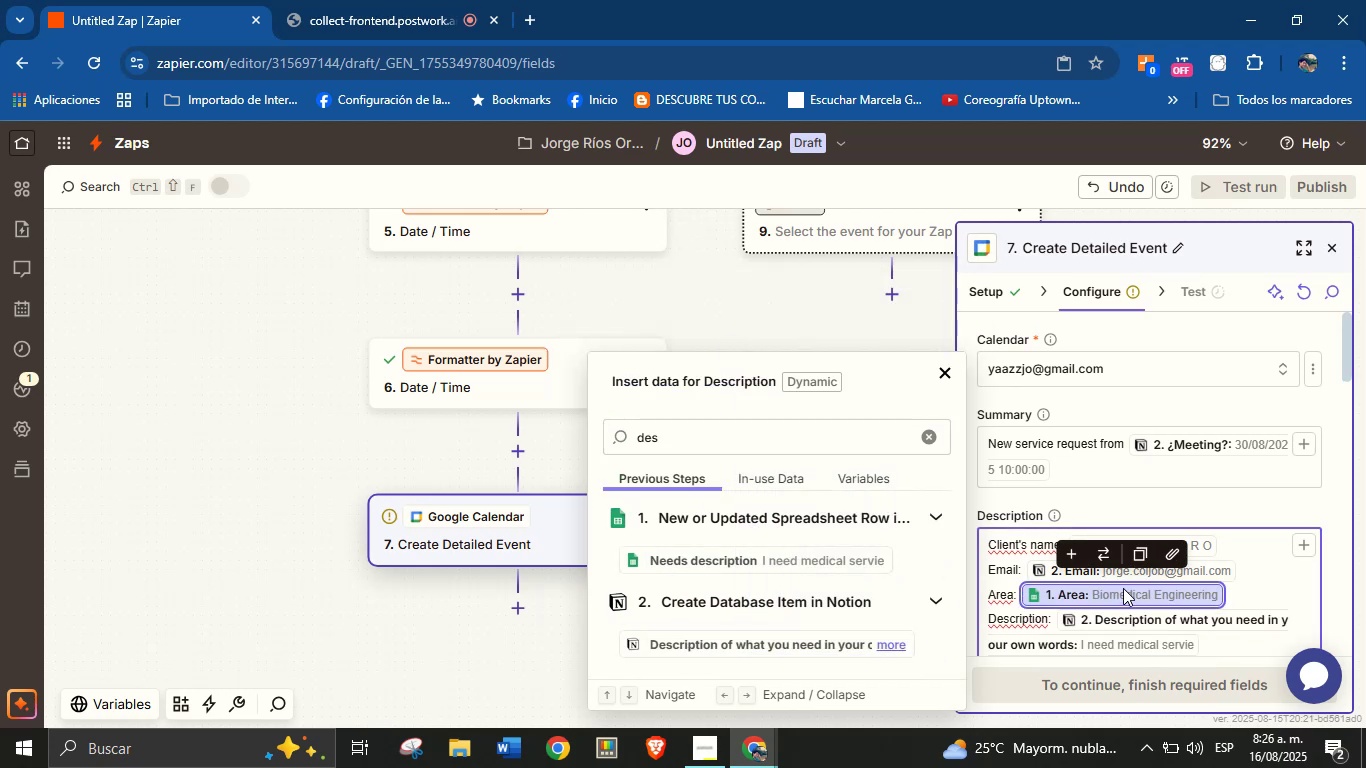 
key(Backspace)
 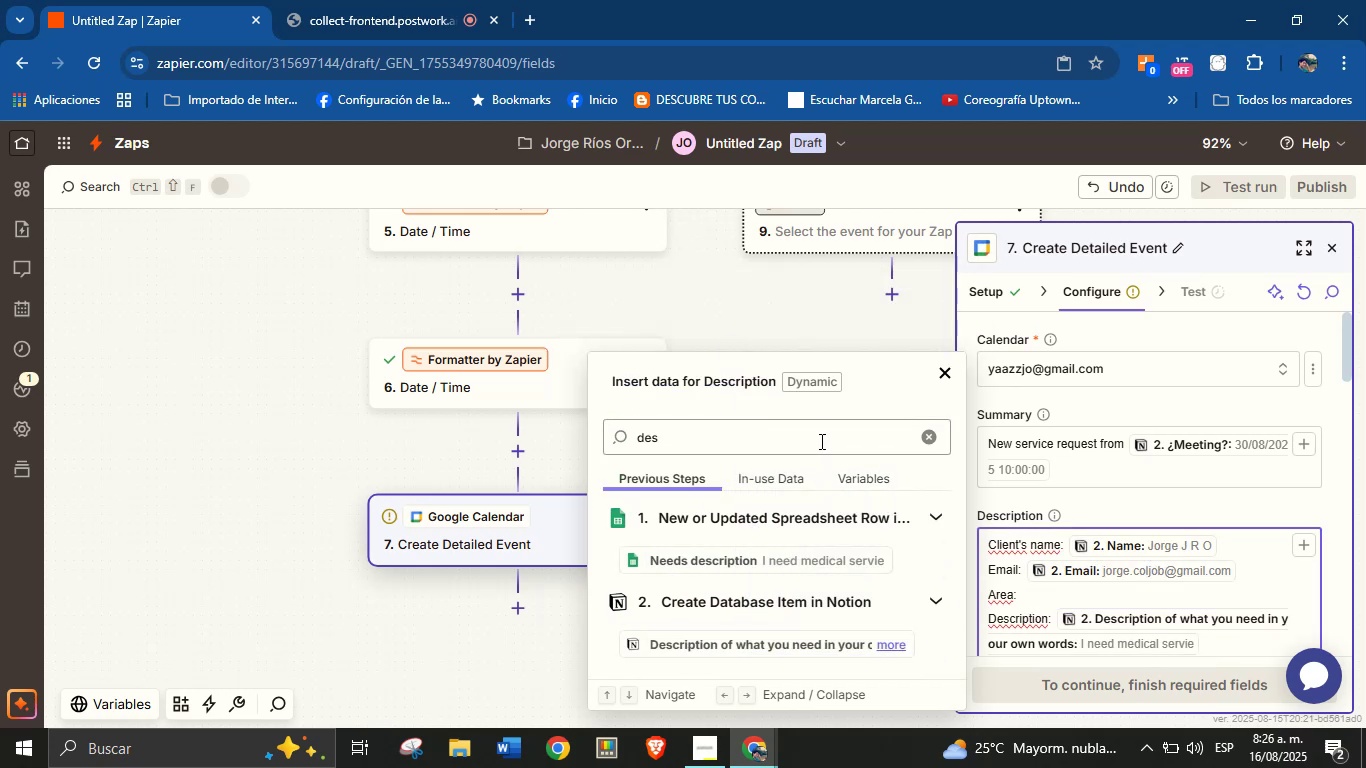 
double_click([820, 441])
 